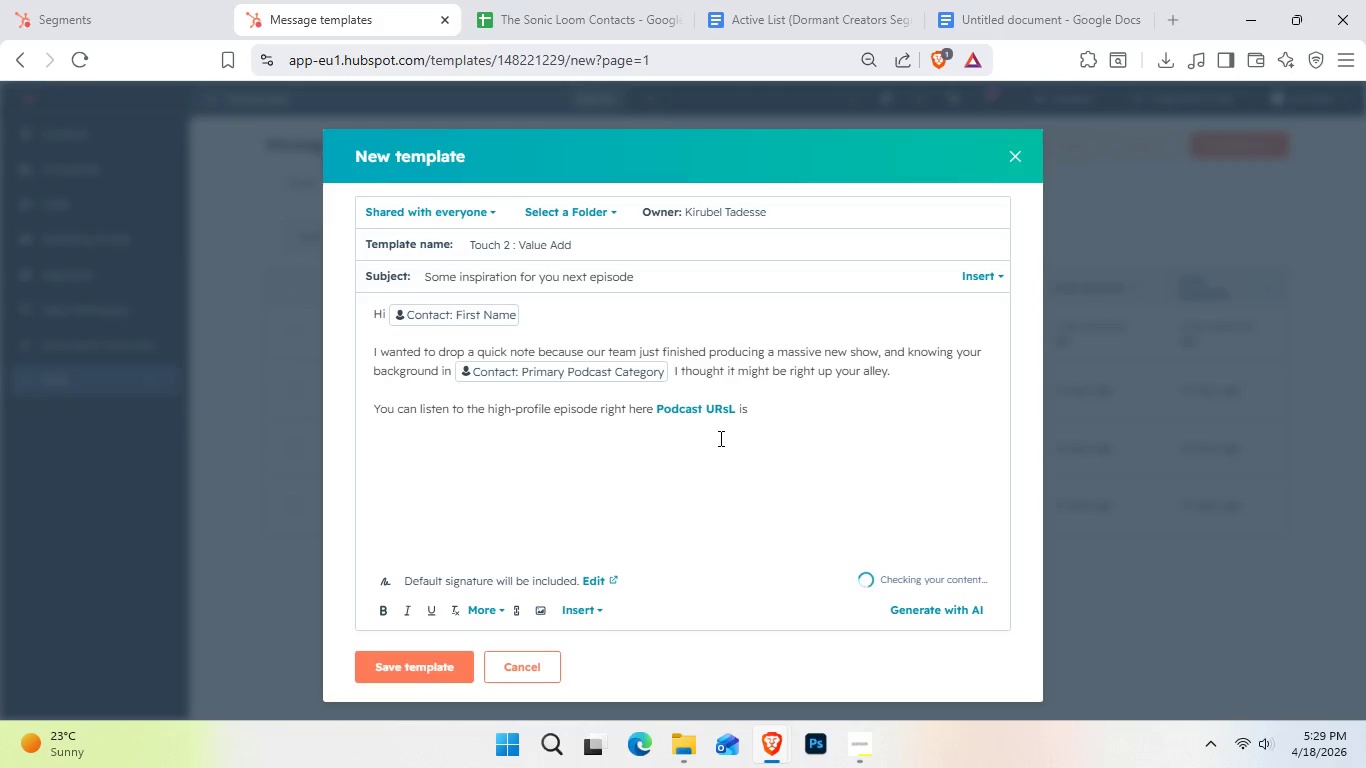 
key(Backspace)
 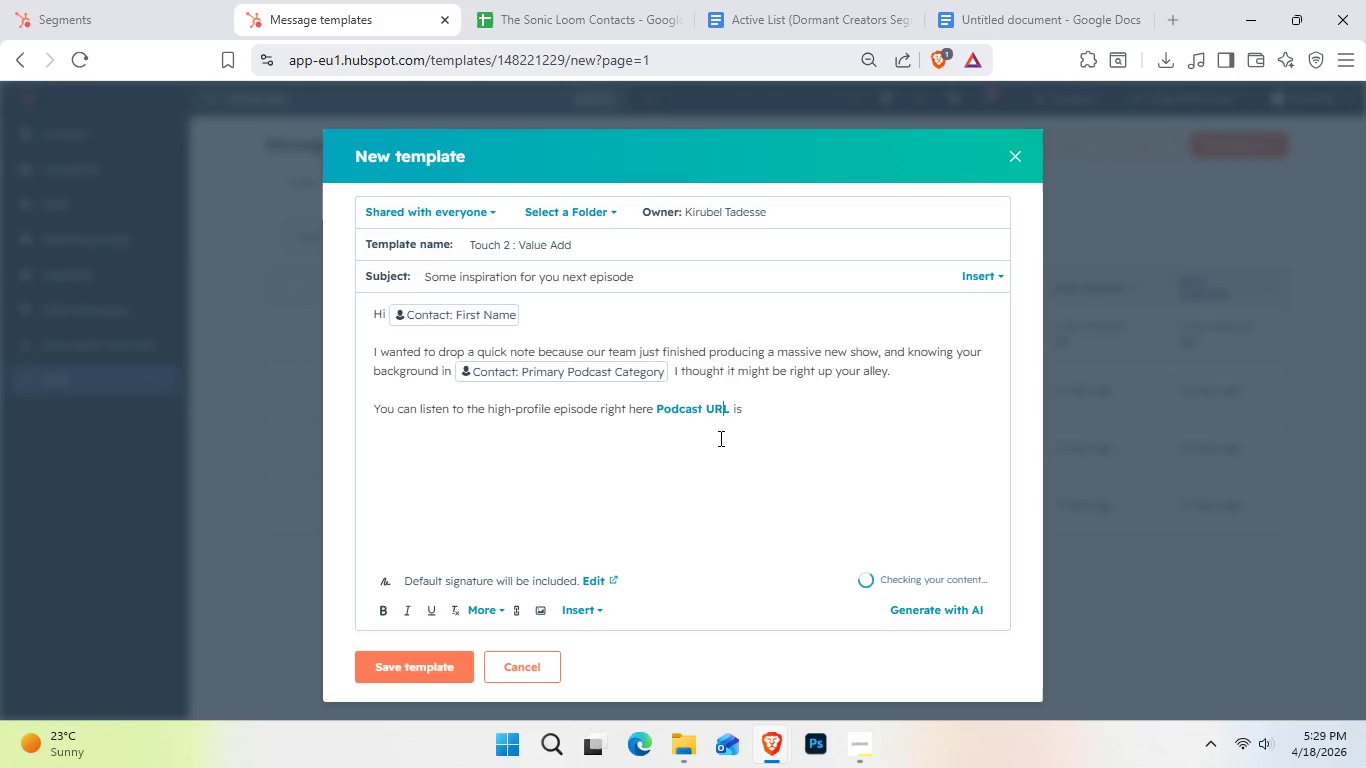 
key(ArrowRight)
 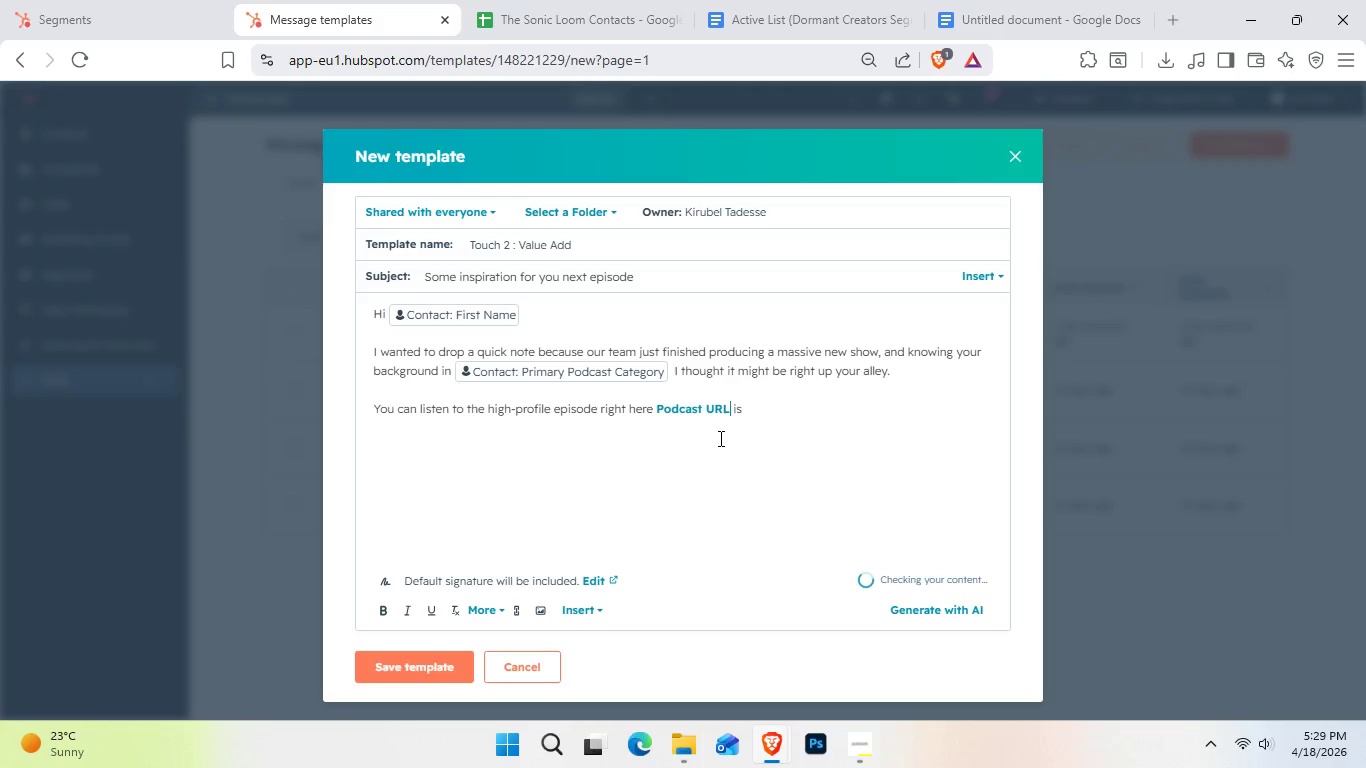 
key(ArrowRight)
 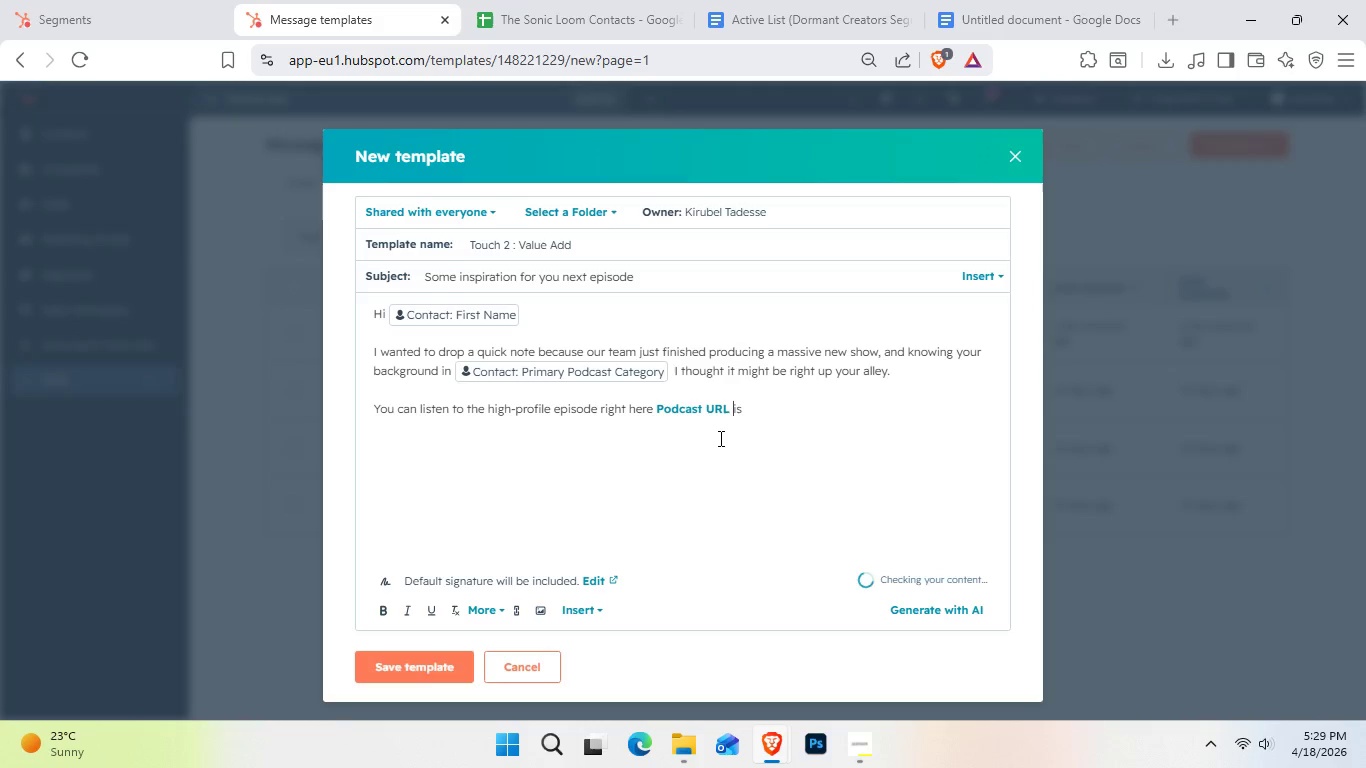 
key(ArrowRight)
 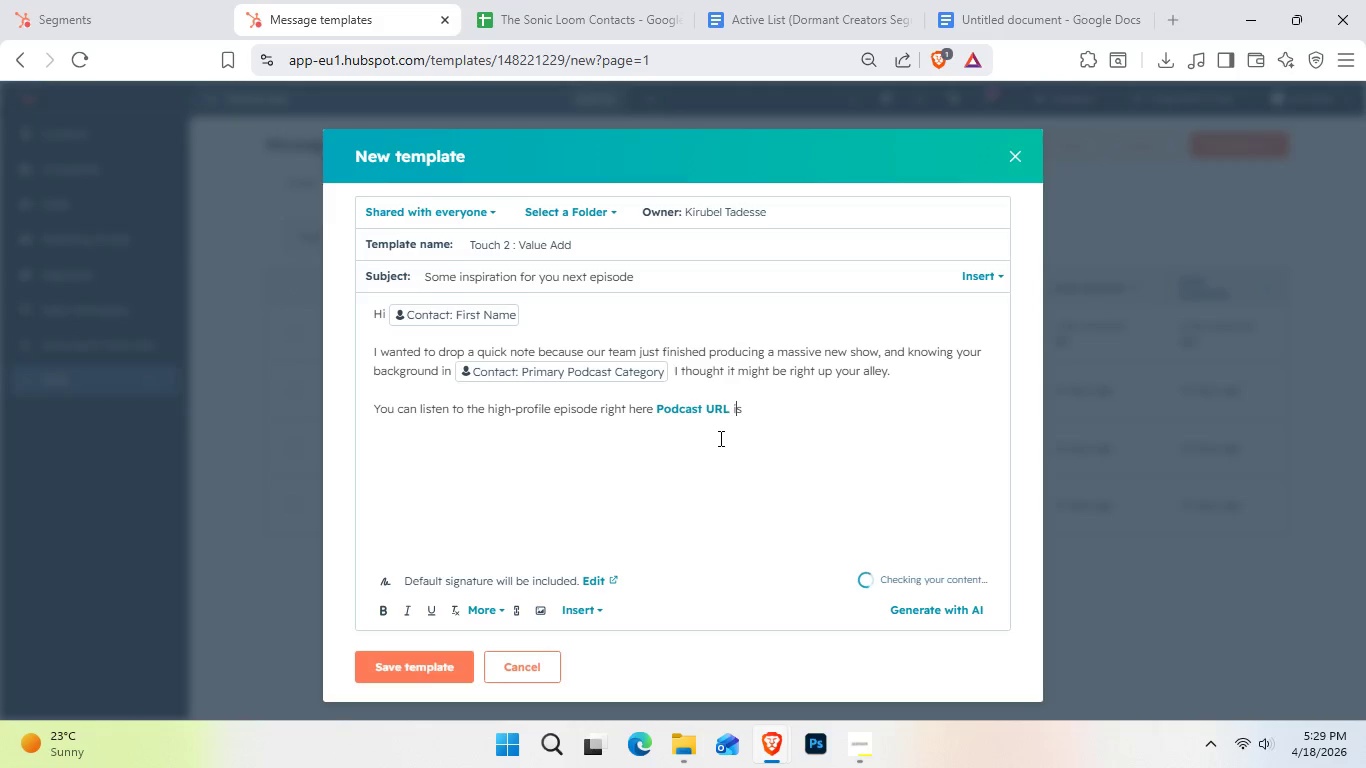 
key(ArrowRight)
 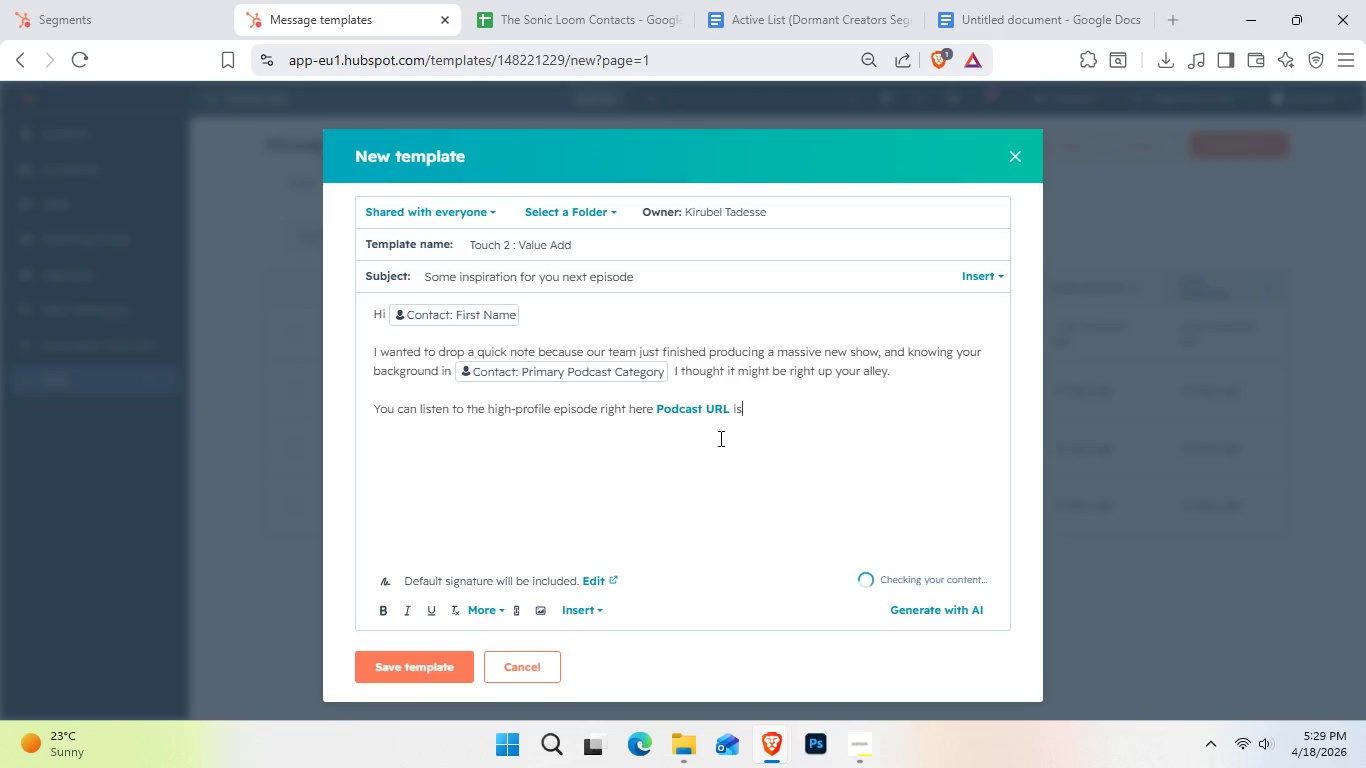 
key(Space)
 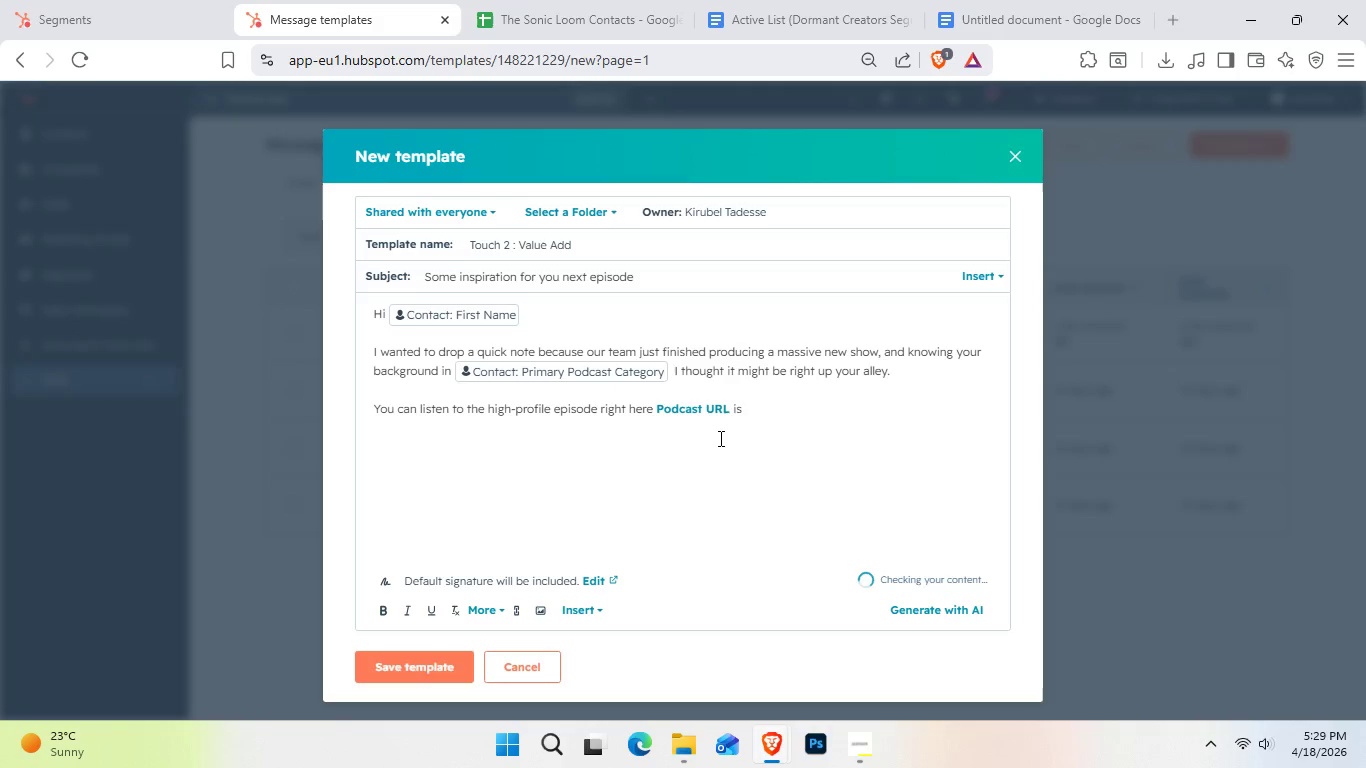 
key(Backspace)
 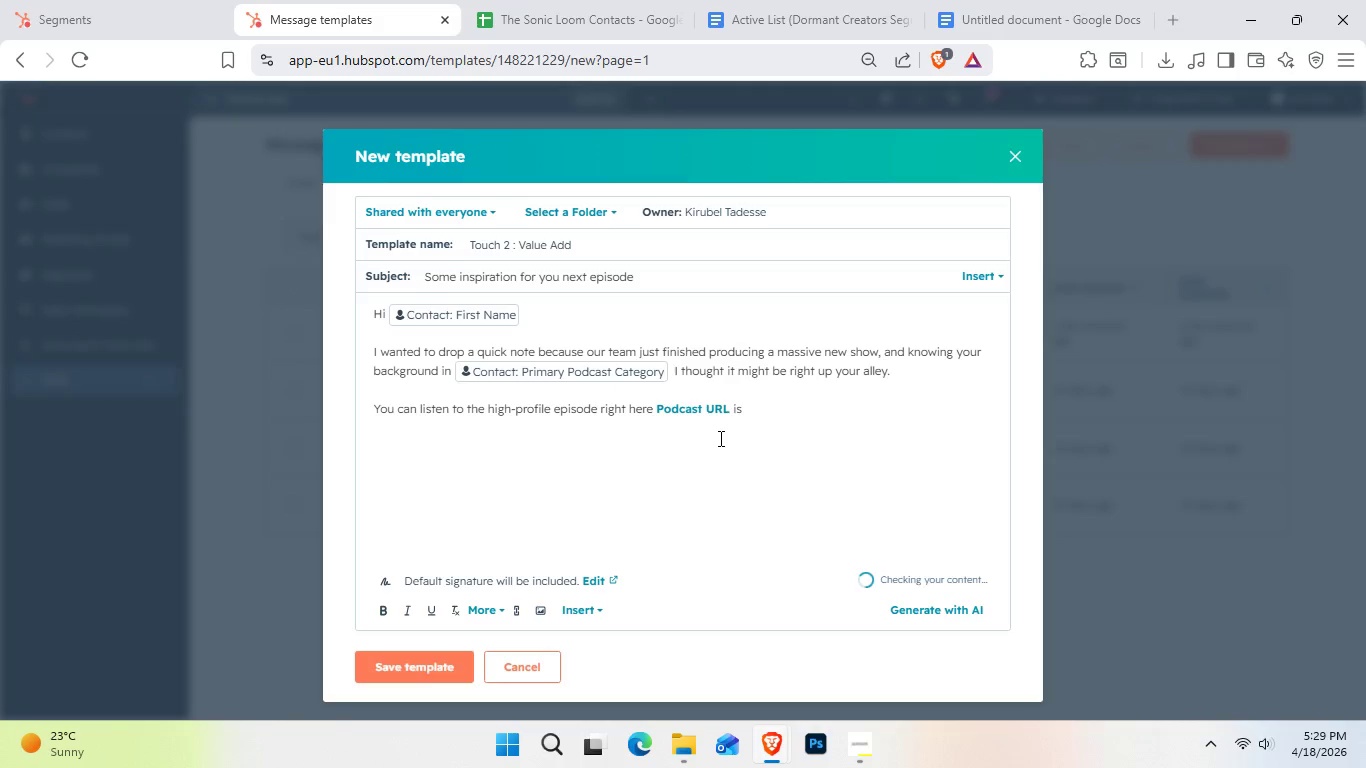 
key(Backspace)
 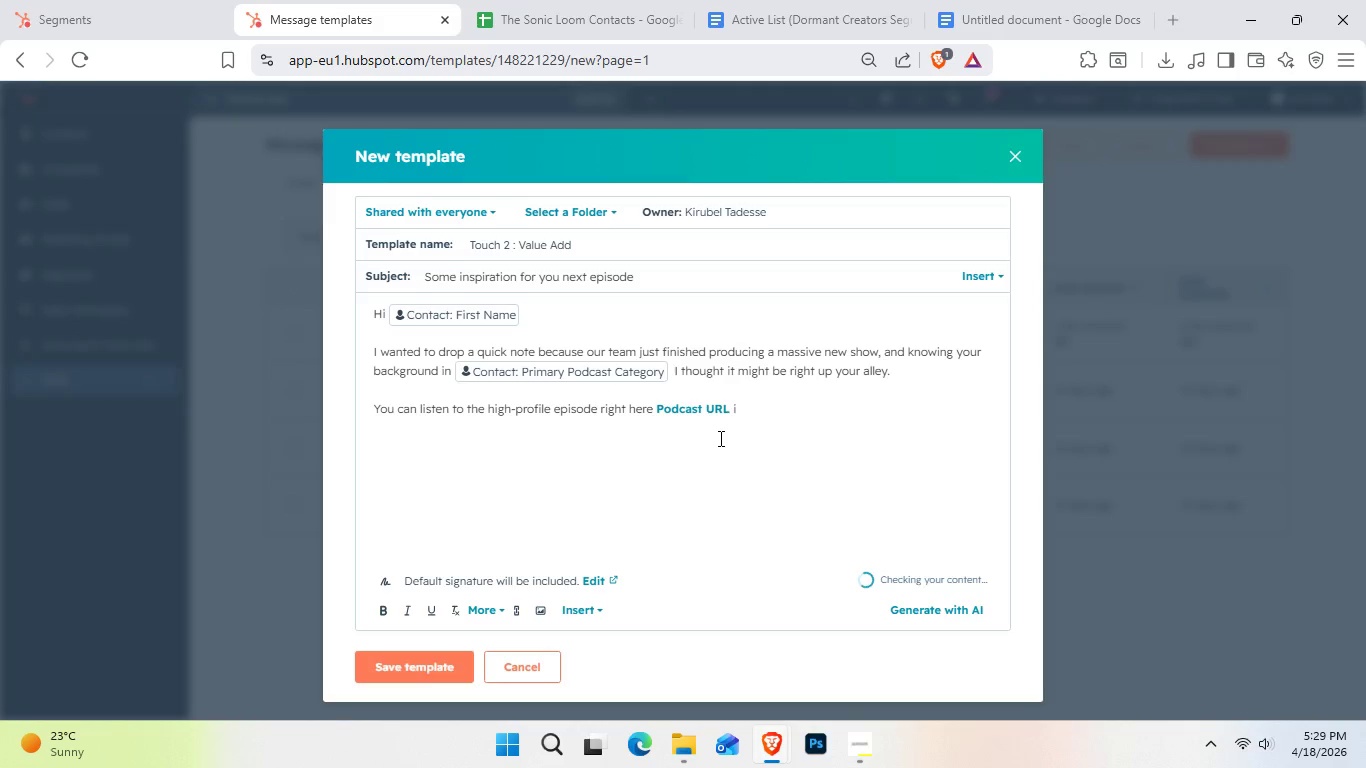 
key(Backspace)
 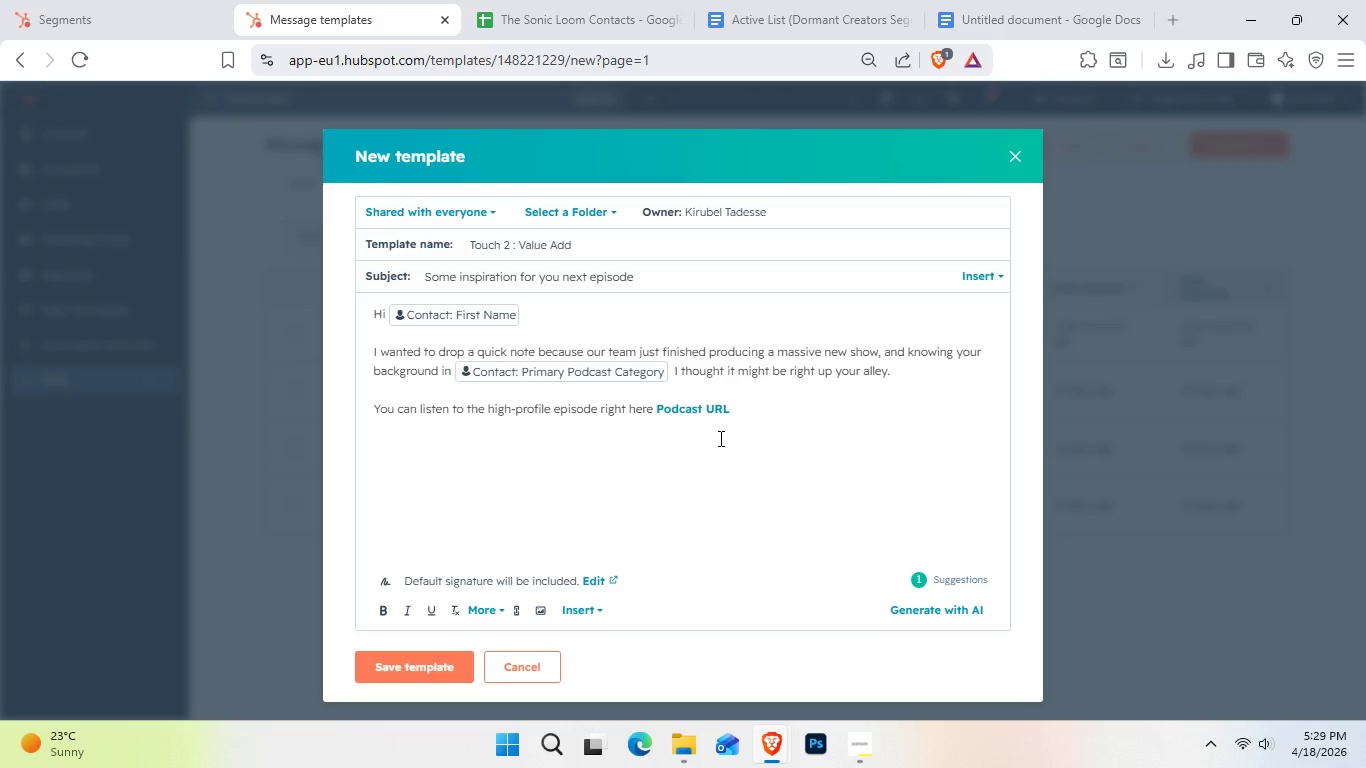 
wait(6.58)
 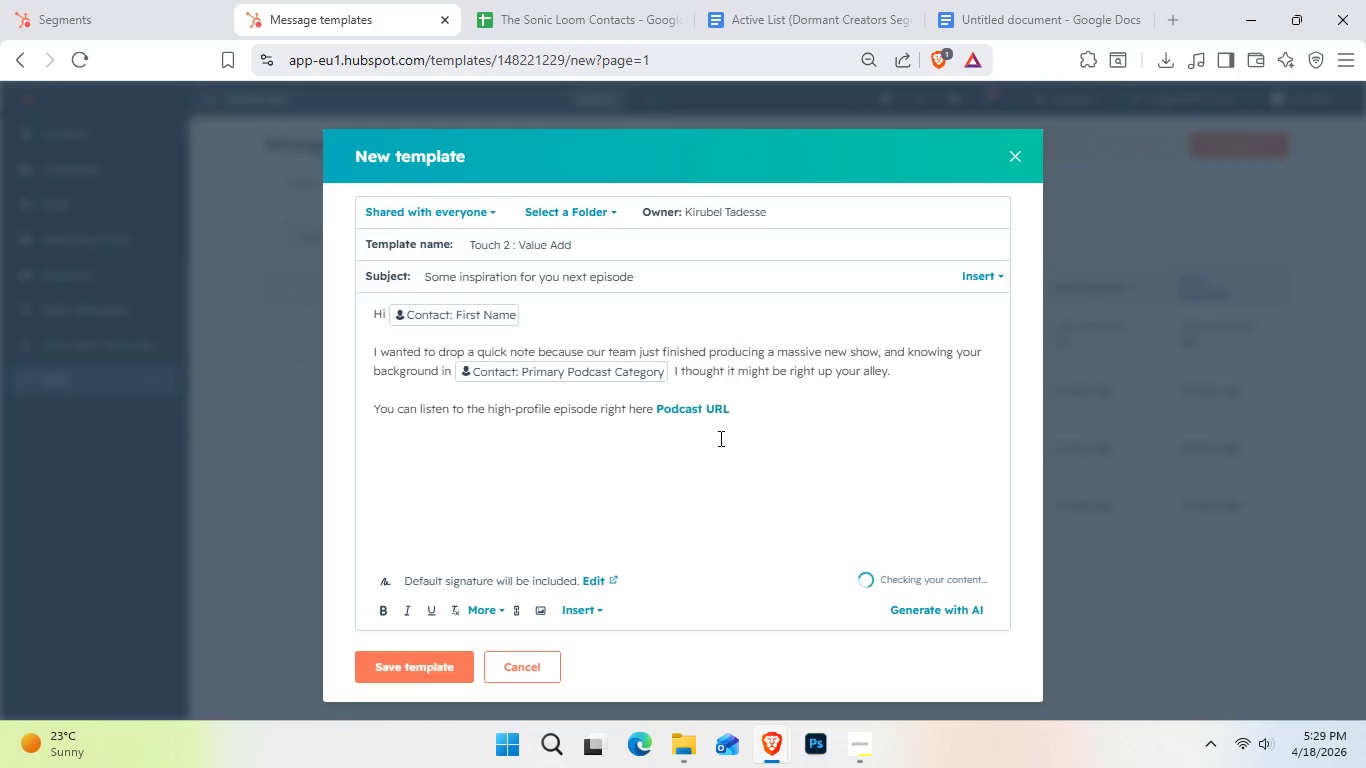 
type(creators)
 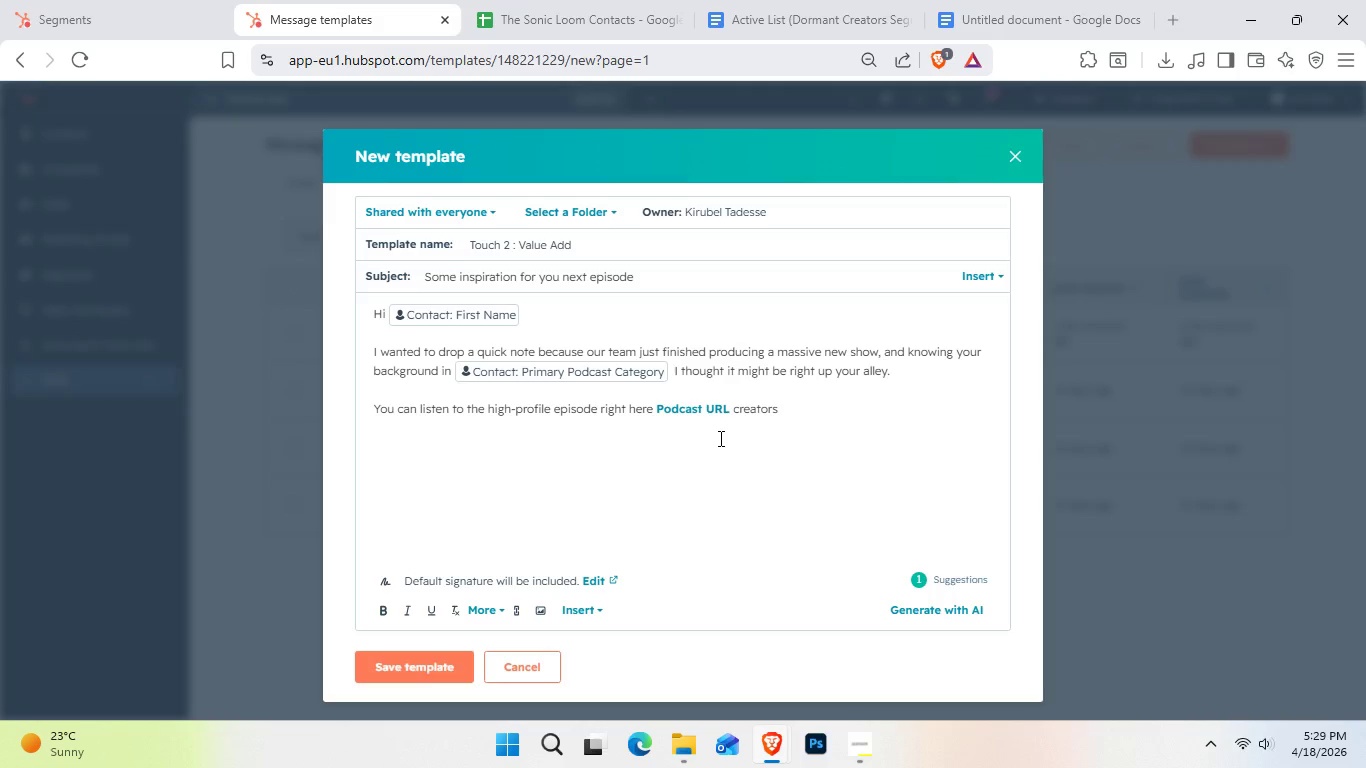 
wait(13.05)
 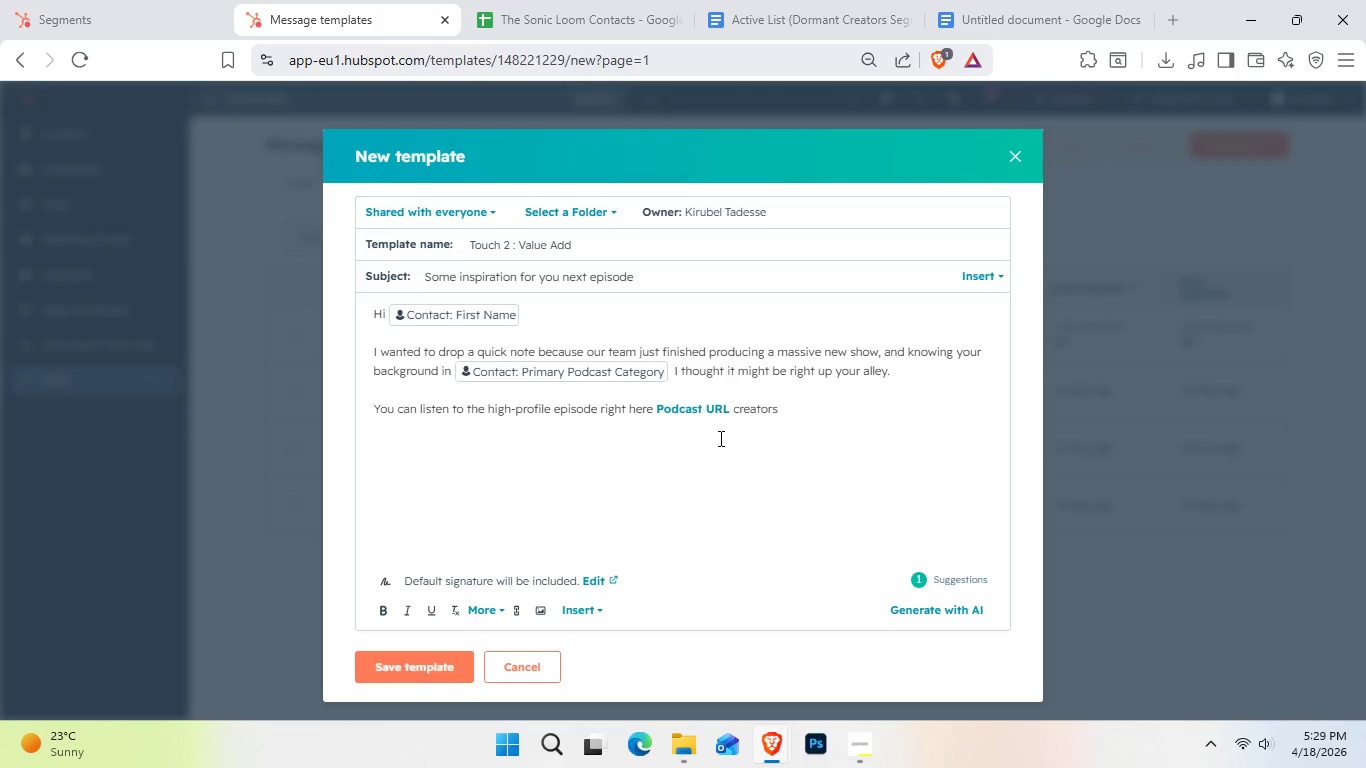 
key(Backspace)
 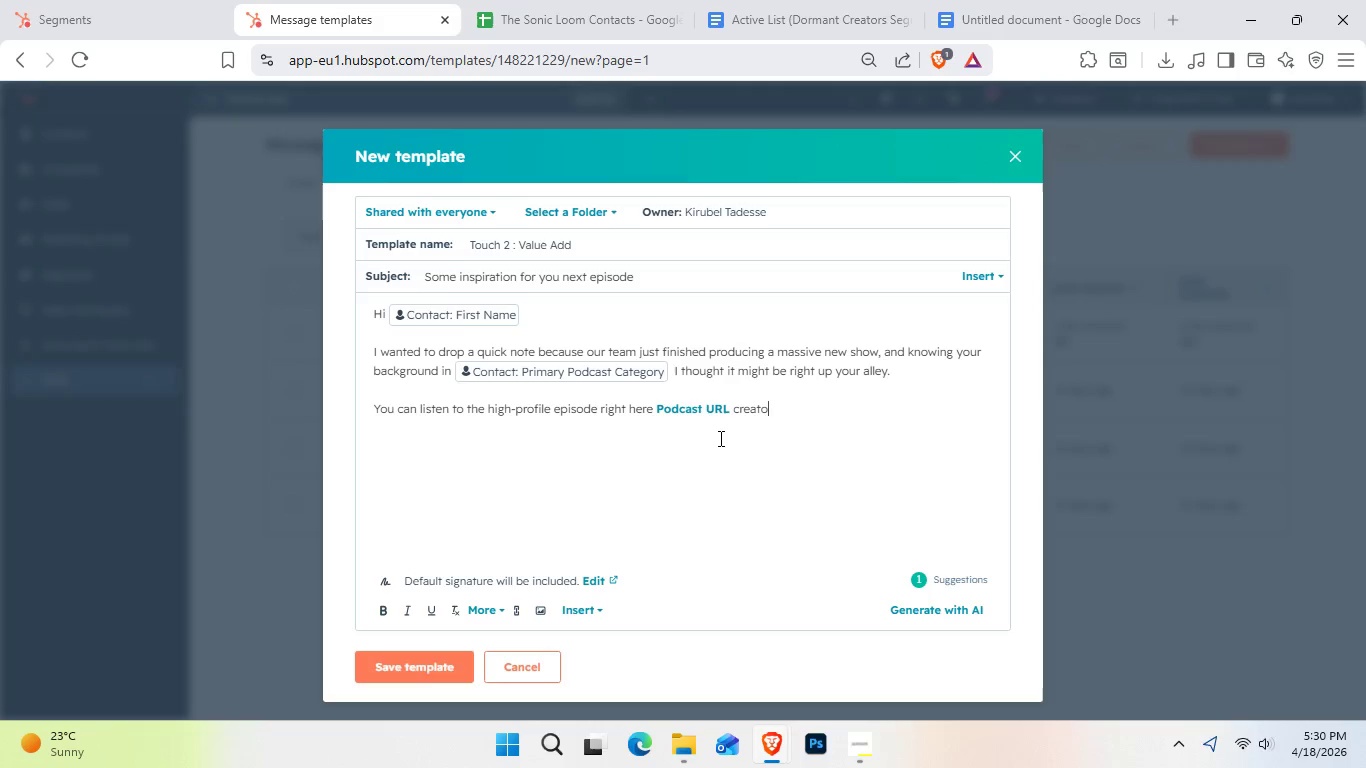 
key(Backspace)
 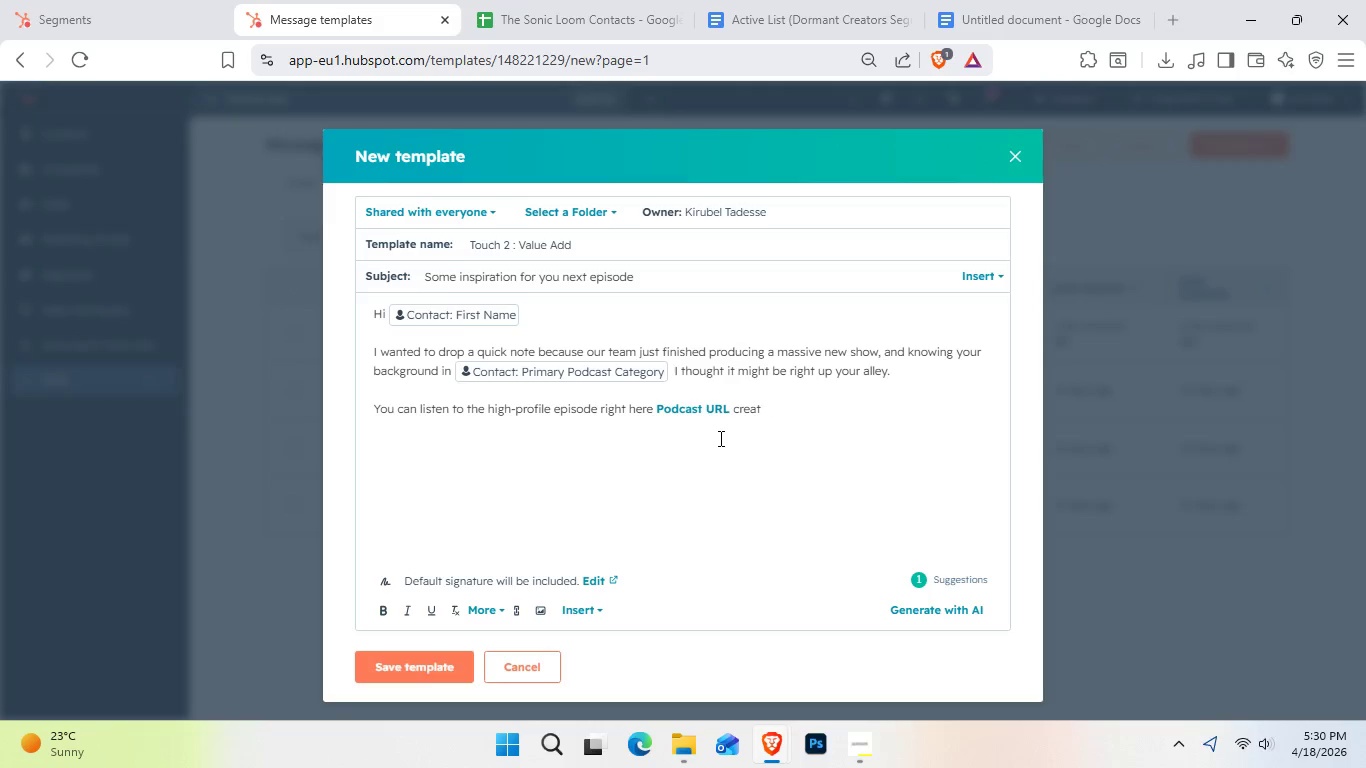 
key(Backspace)
 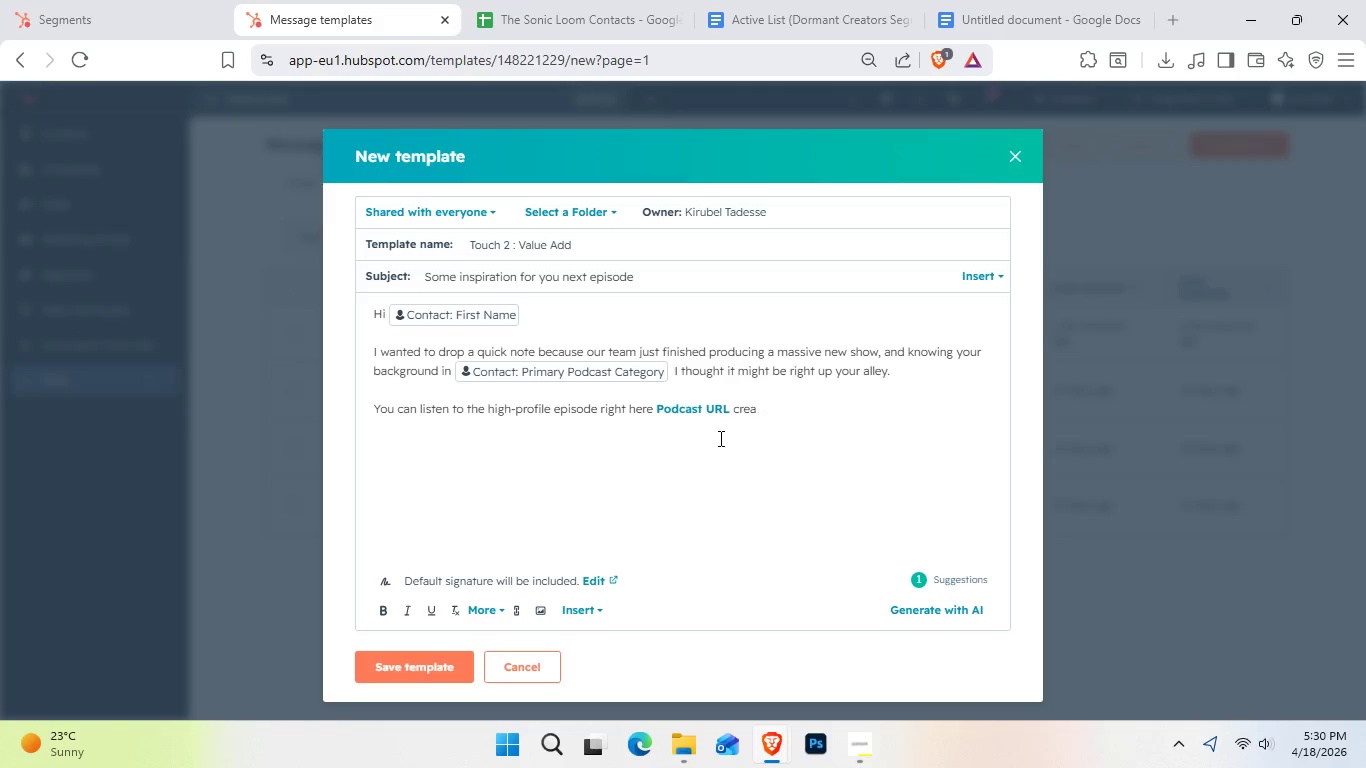 
key(Backspace)
 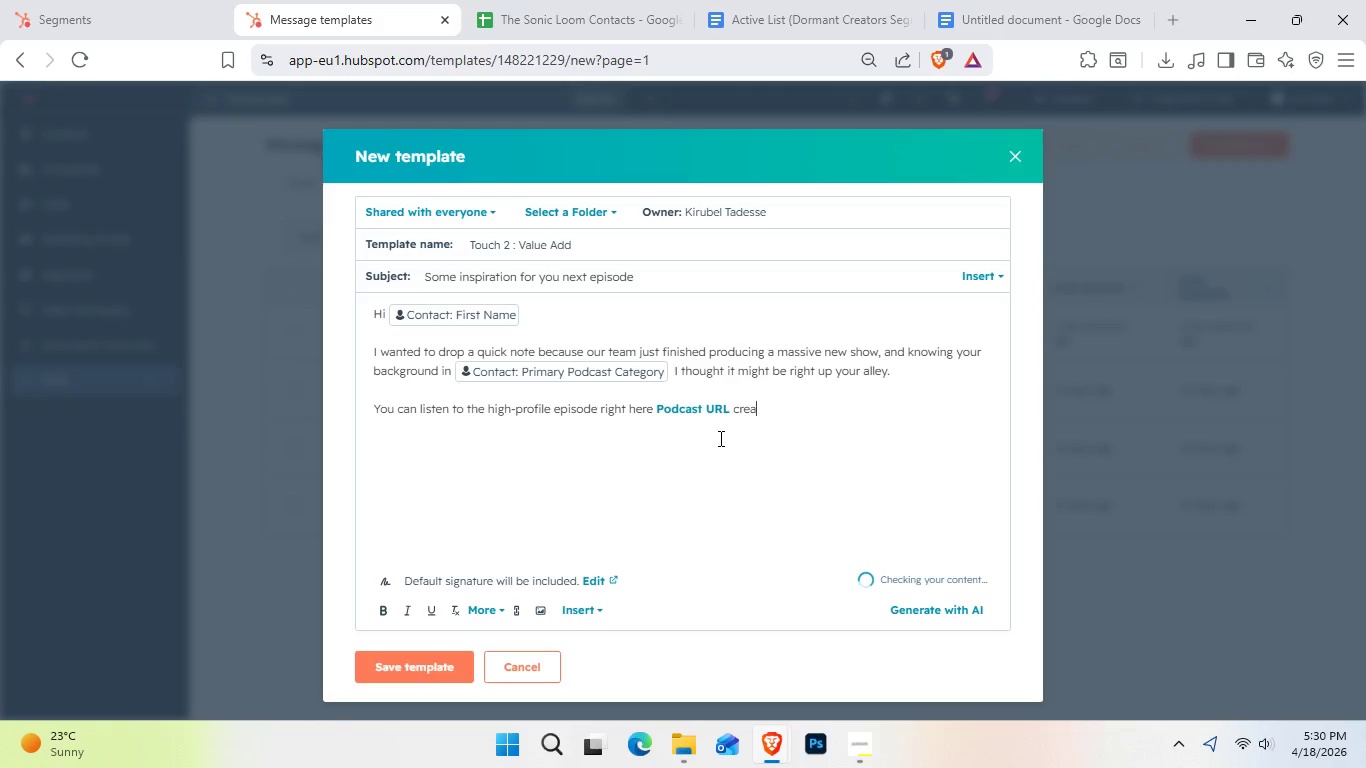 
key(Backspace)
 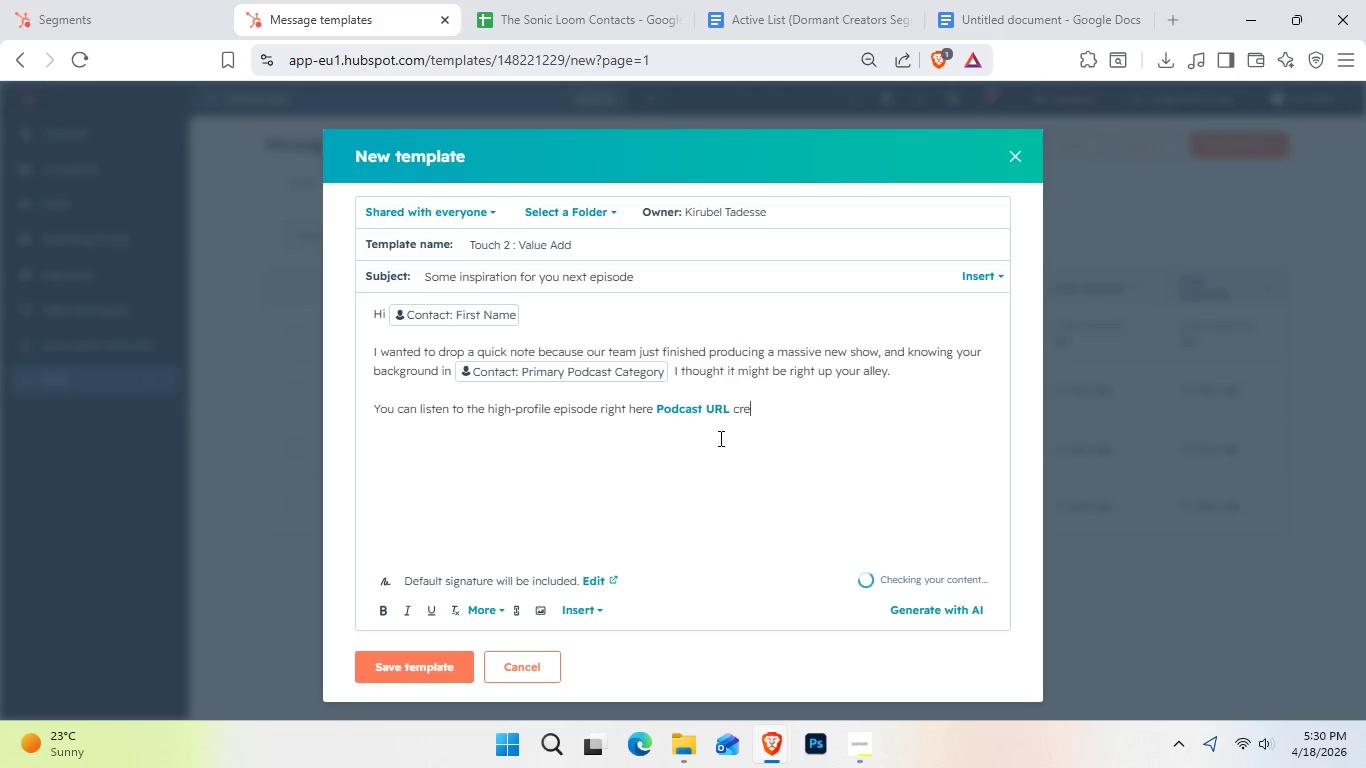 
key(Backspace)
 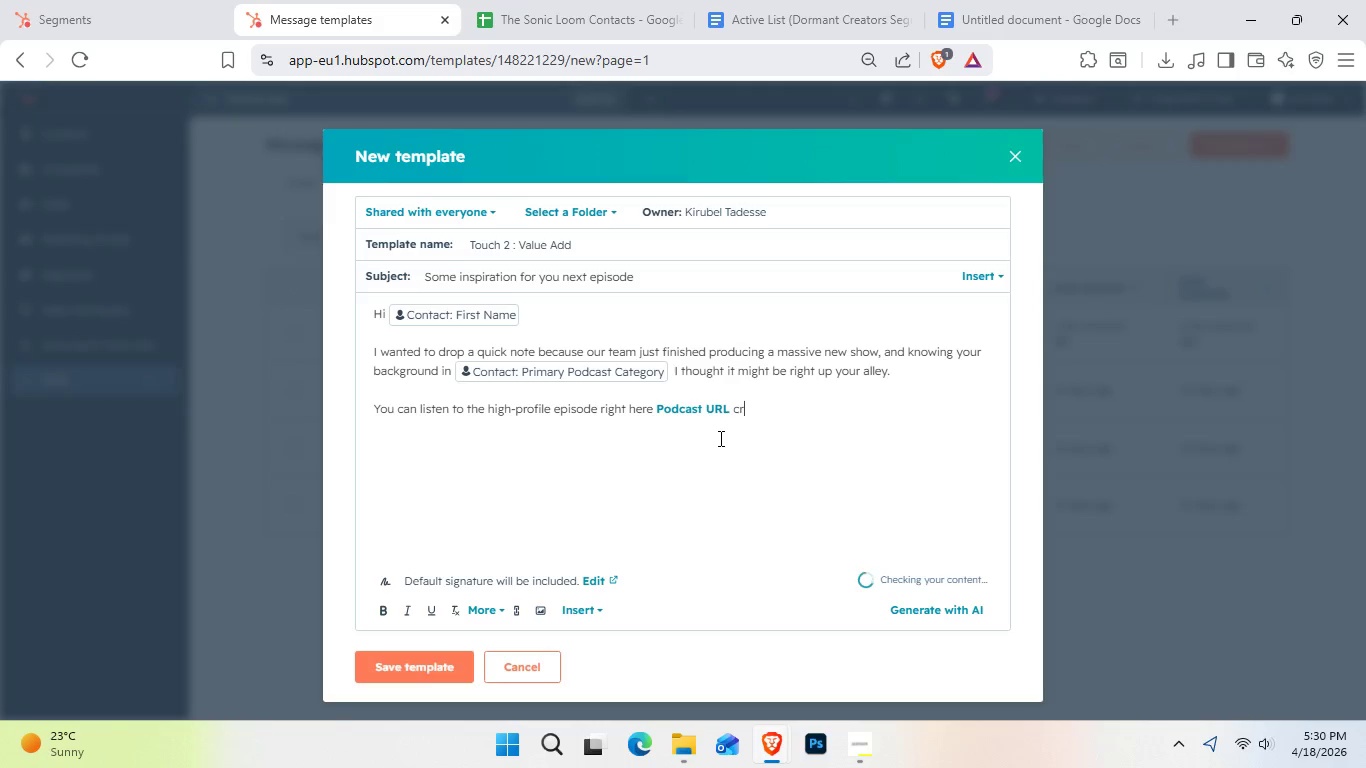 
key(Backspace)
 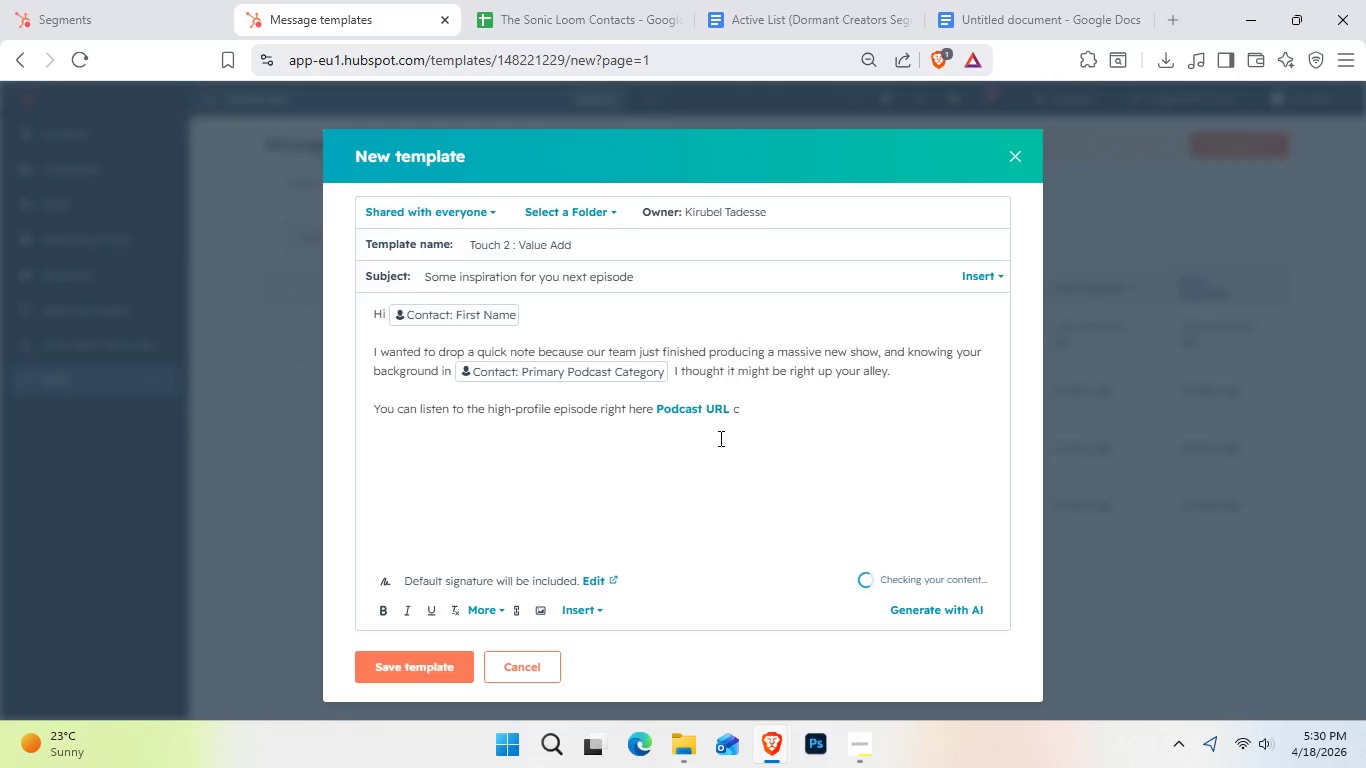 
key(Backspace)
 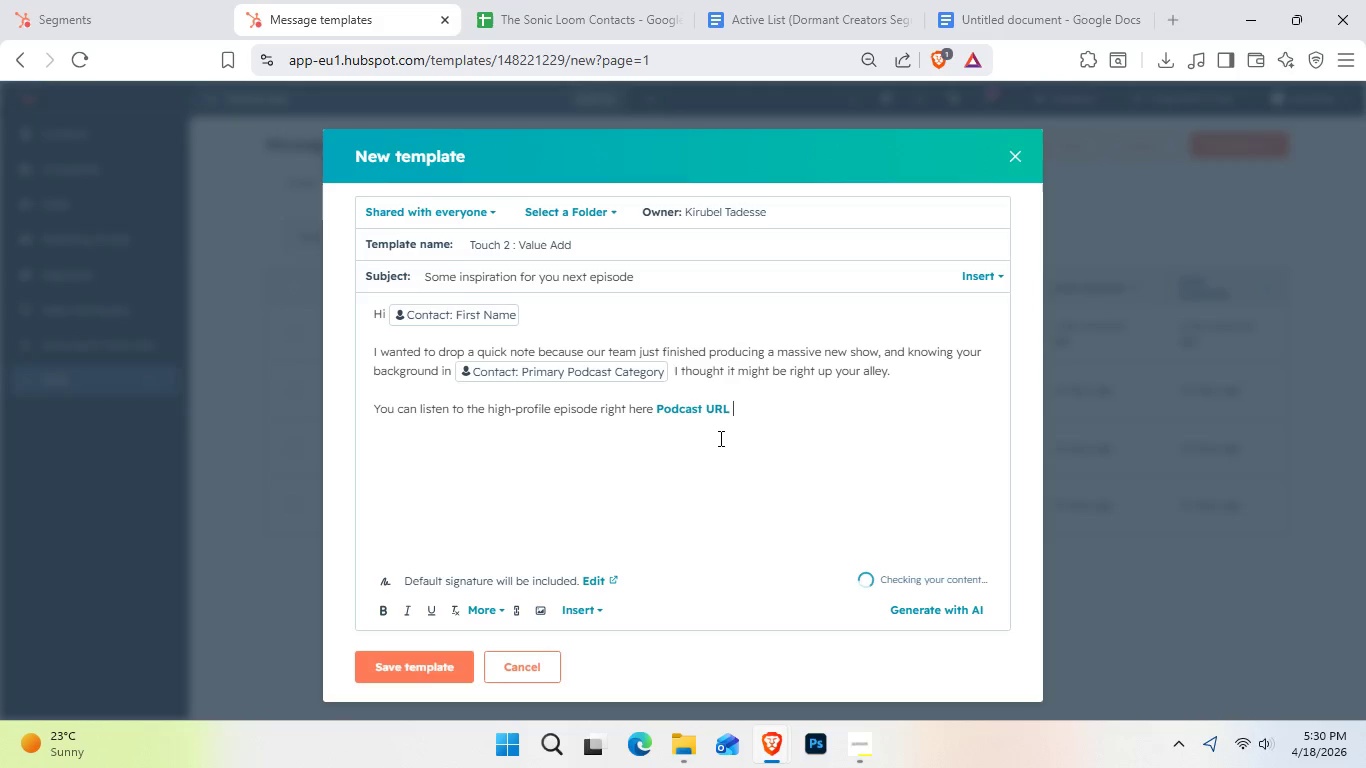 
key(Period)
 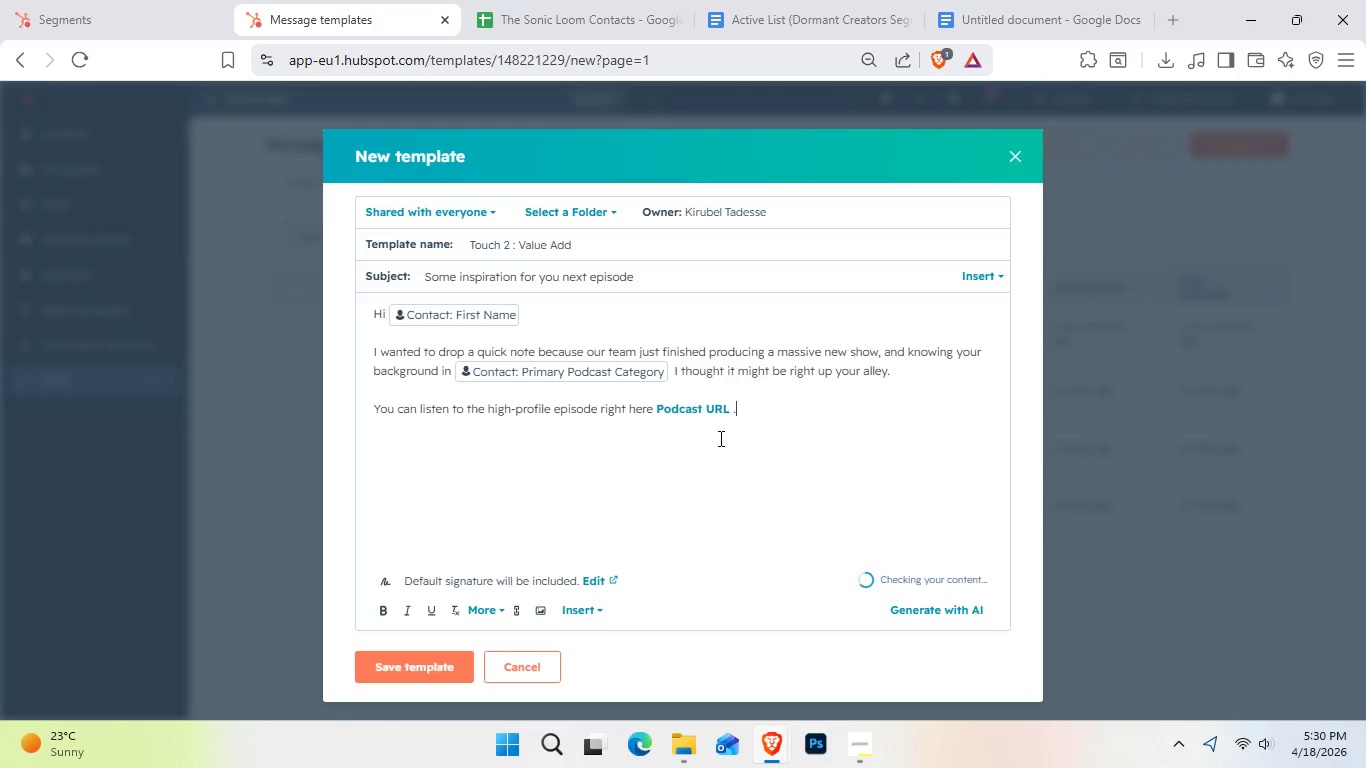 
key(Backspace)
 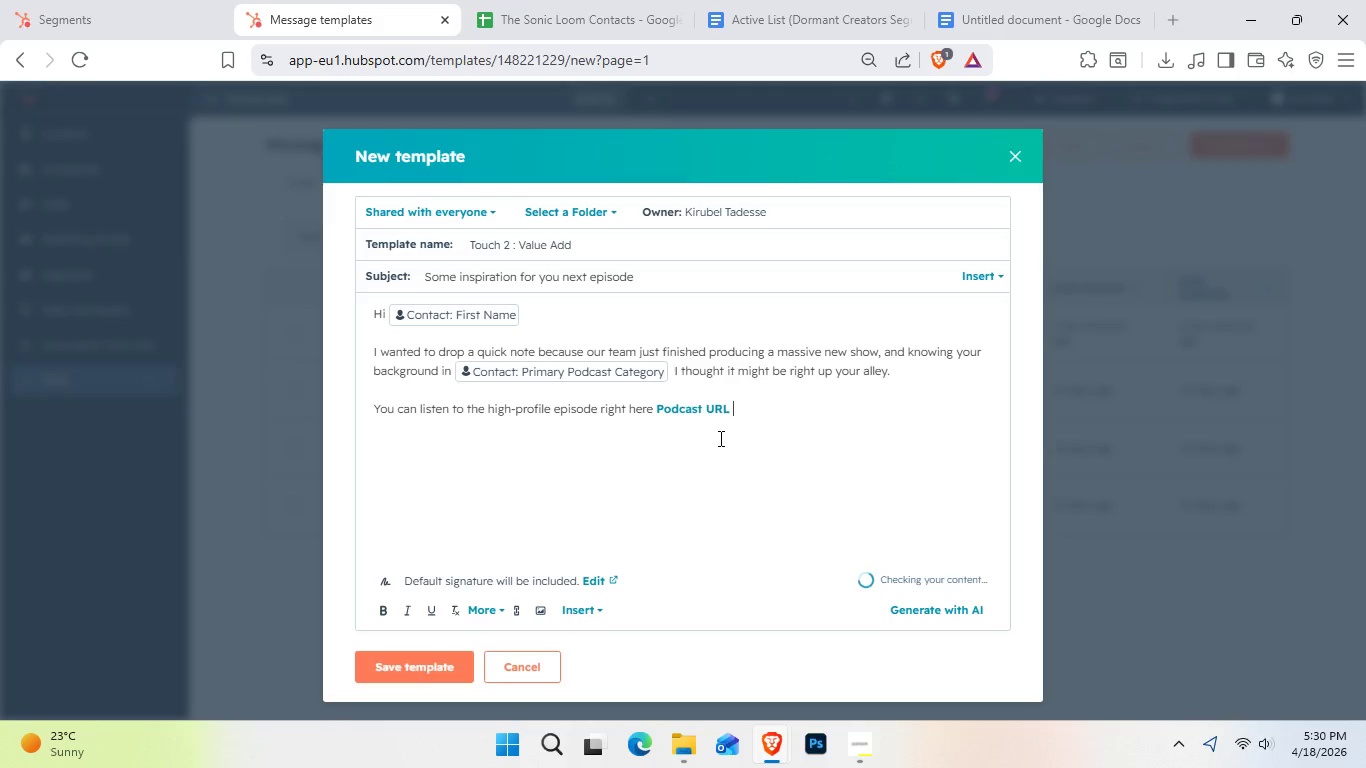 
key(Backspace)
 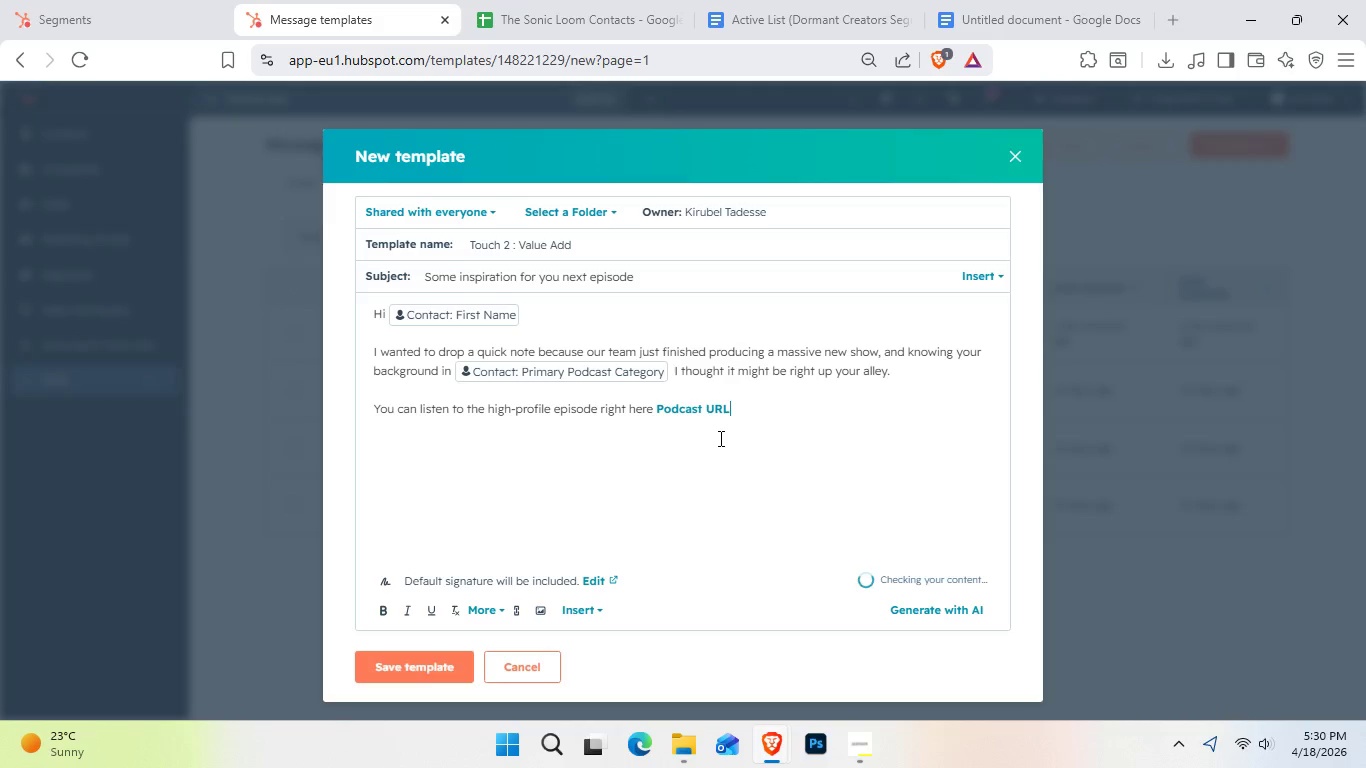 
key(Period)
 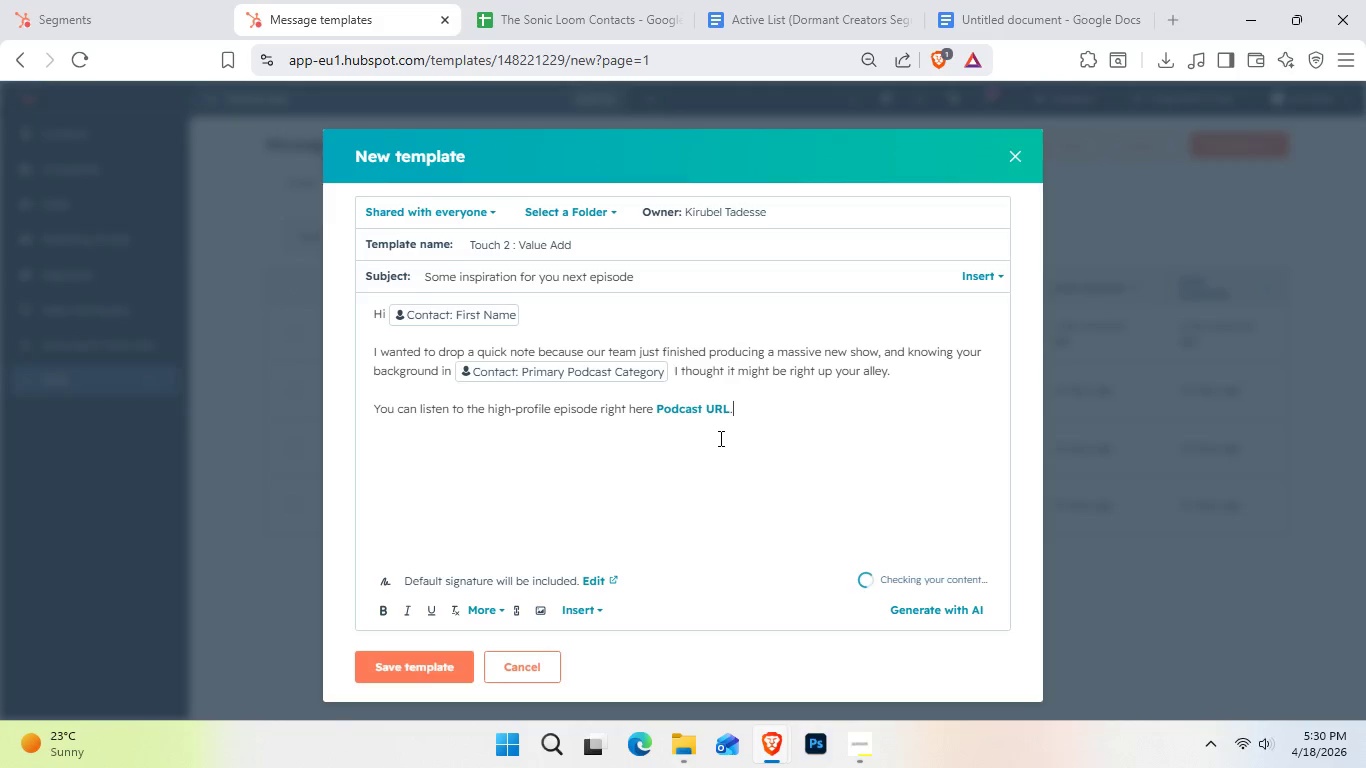 
key(Shift+Enter)
 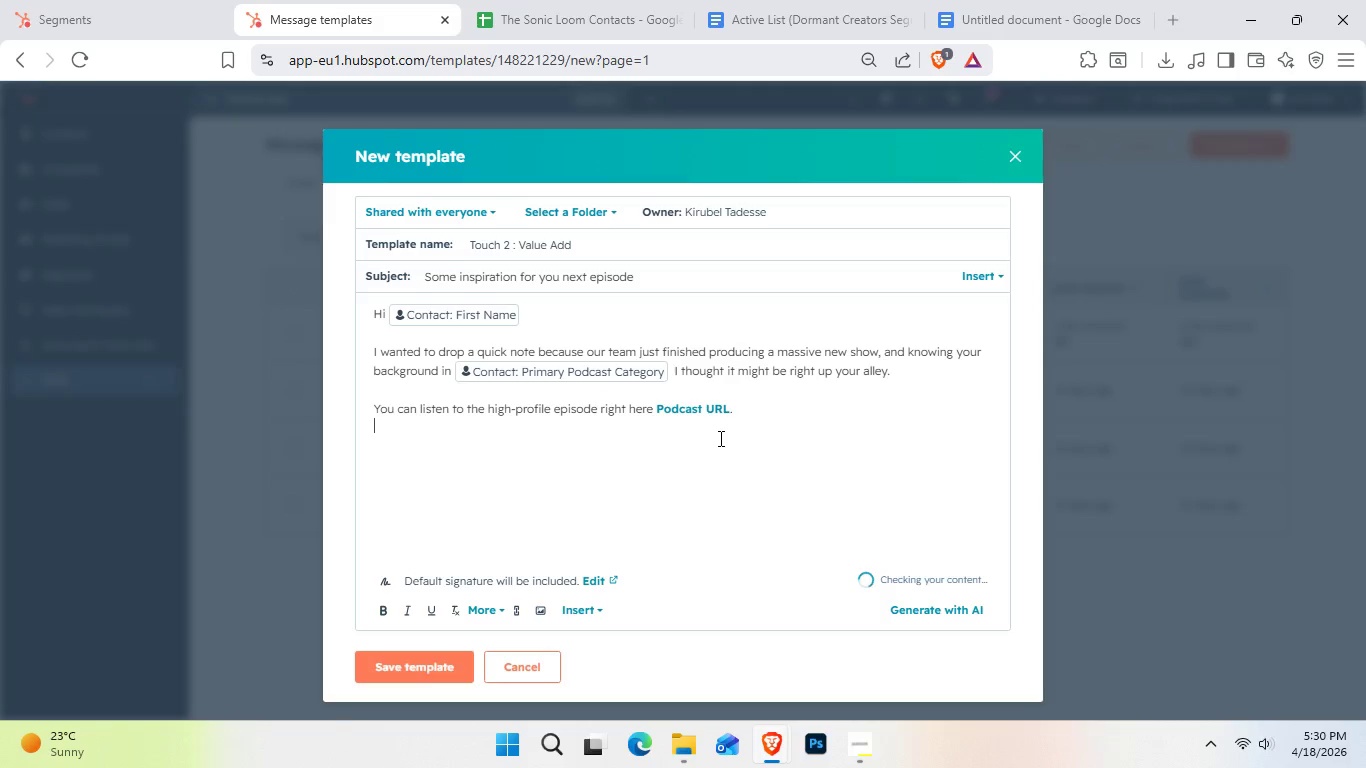 
key(Shift+Enter)
 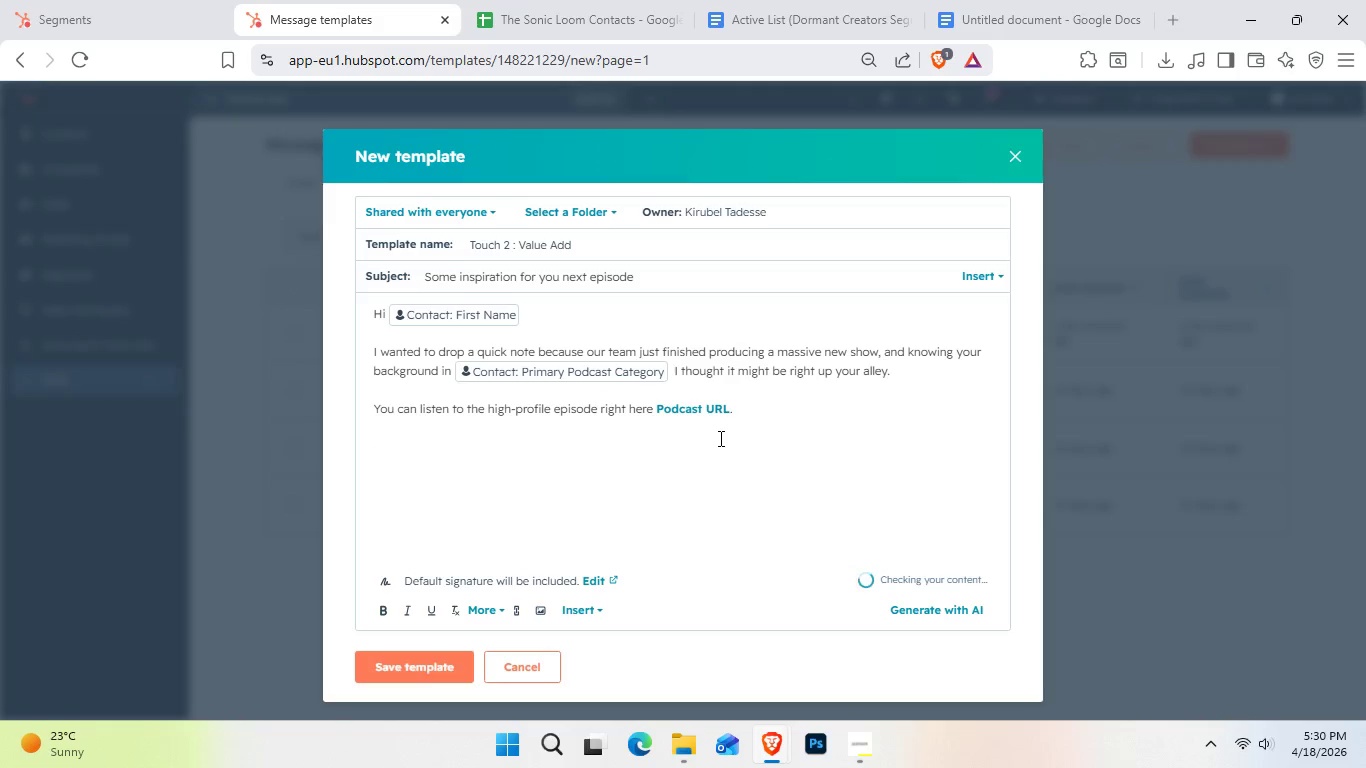 
type(Take a listen and let me know what you think of the audio mix!)
 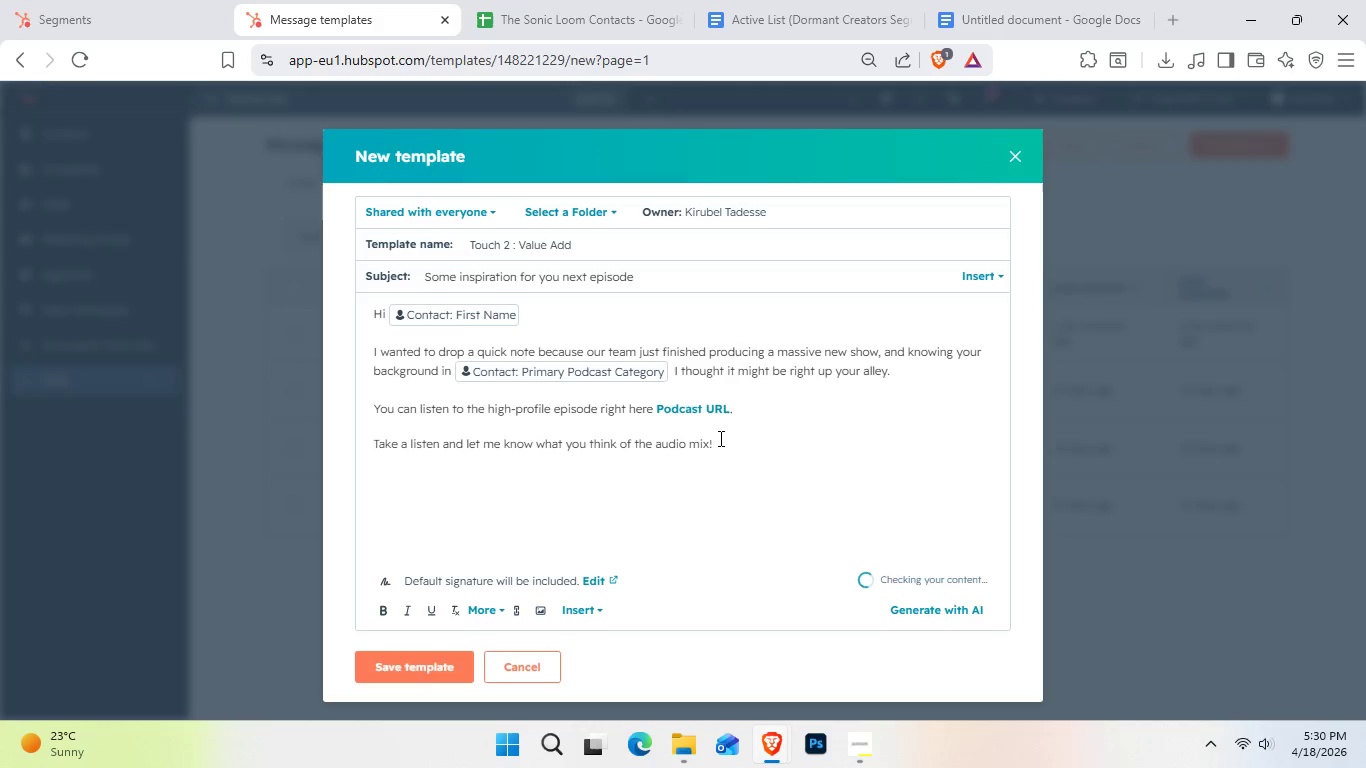 
hold_key(key=ShiftLeft, duration=0.48)
 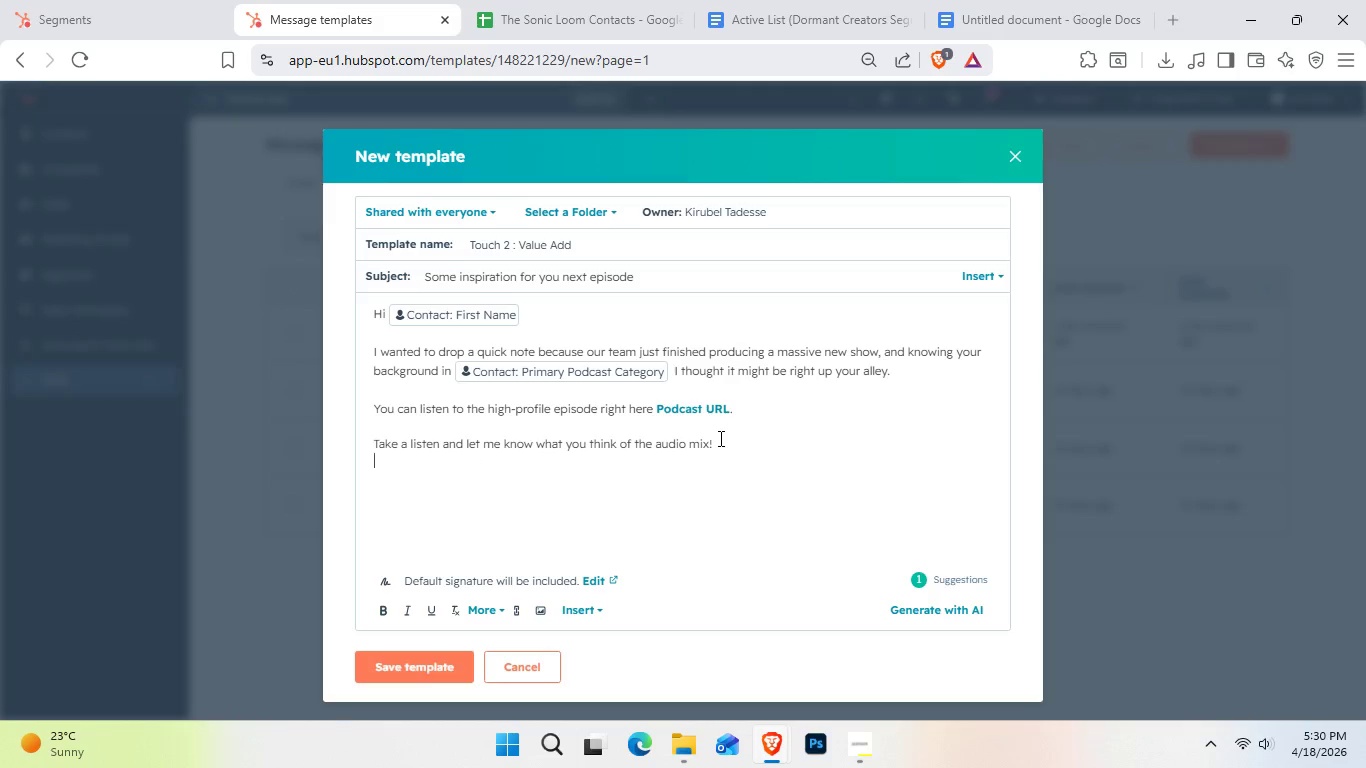 
key(Enter)
 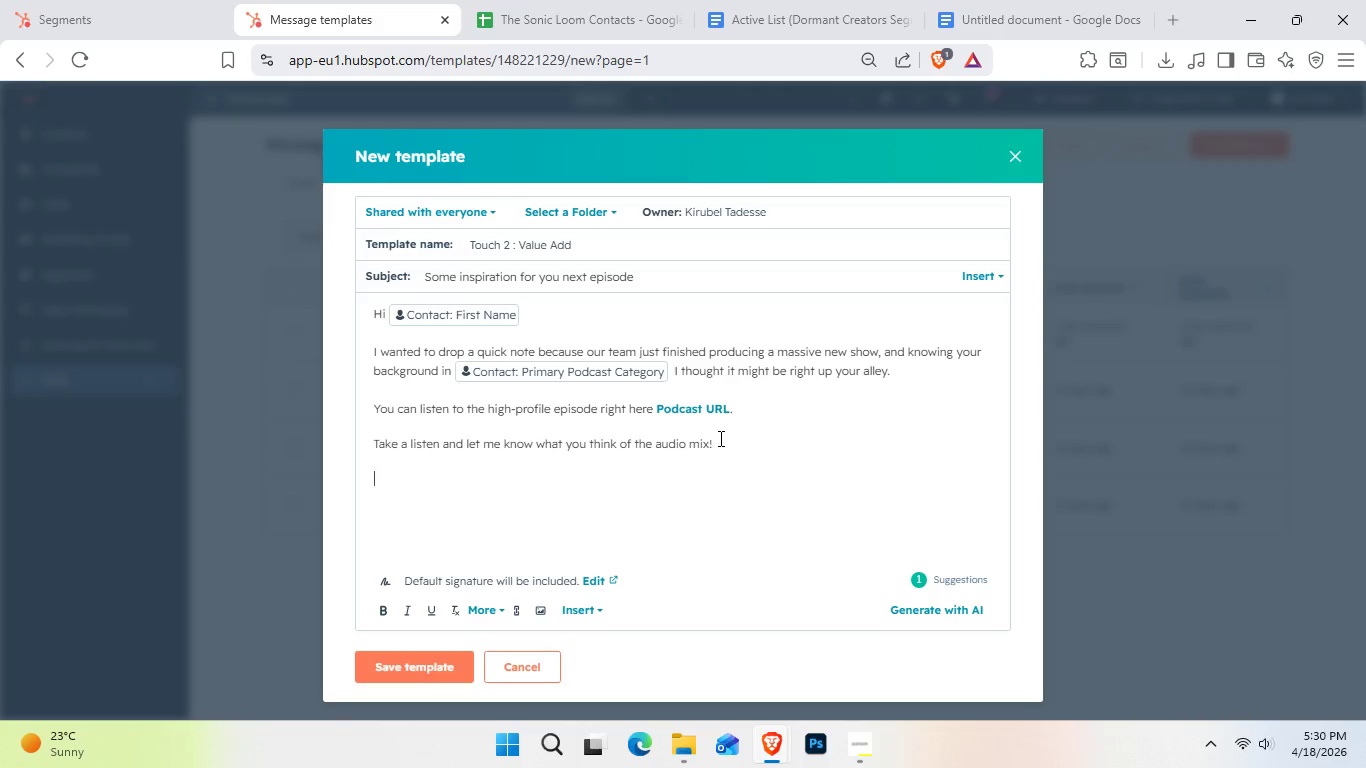 
key(Enter)
 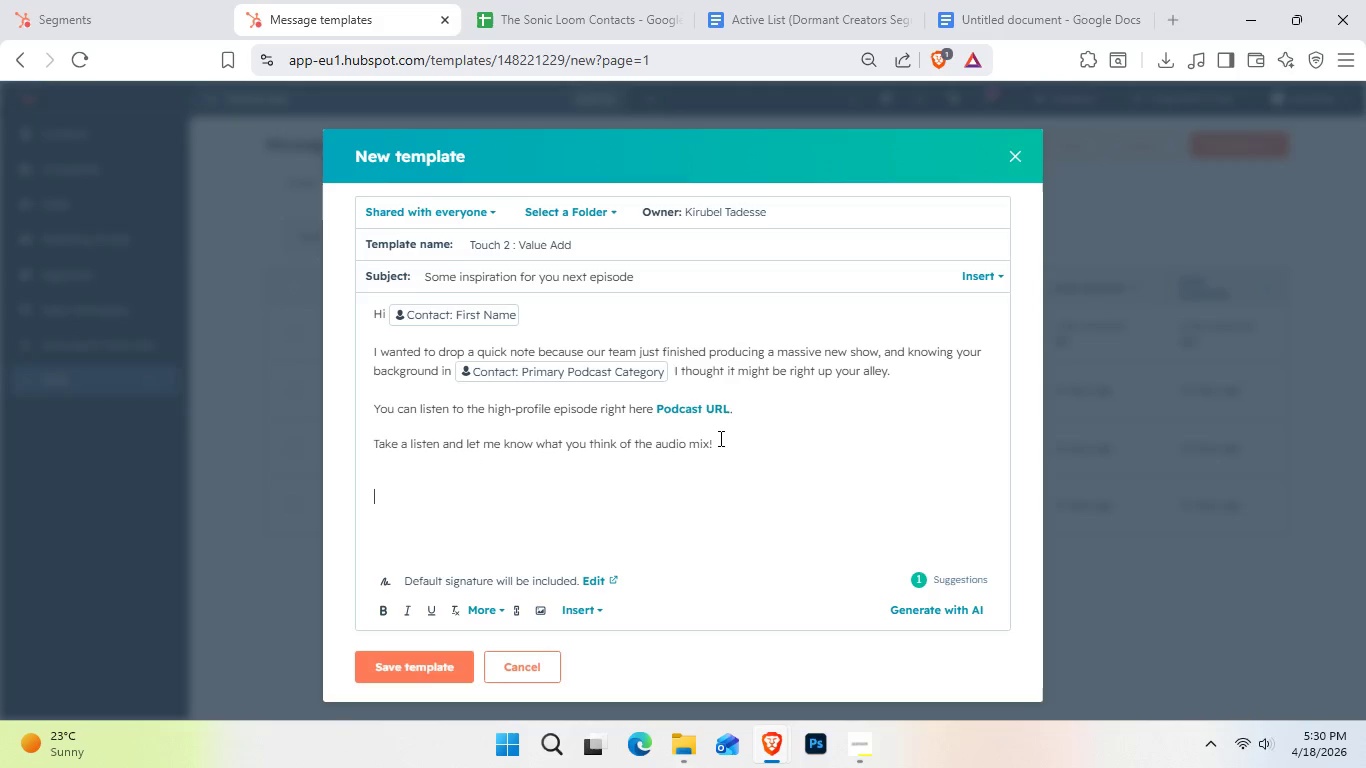 
key(Enter)
 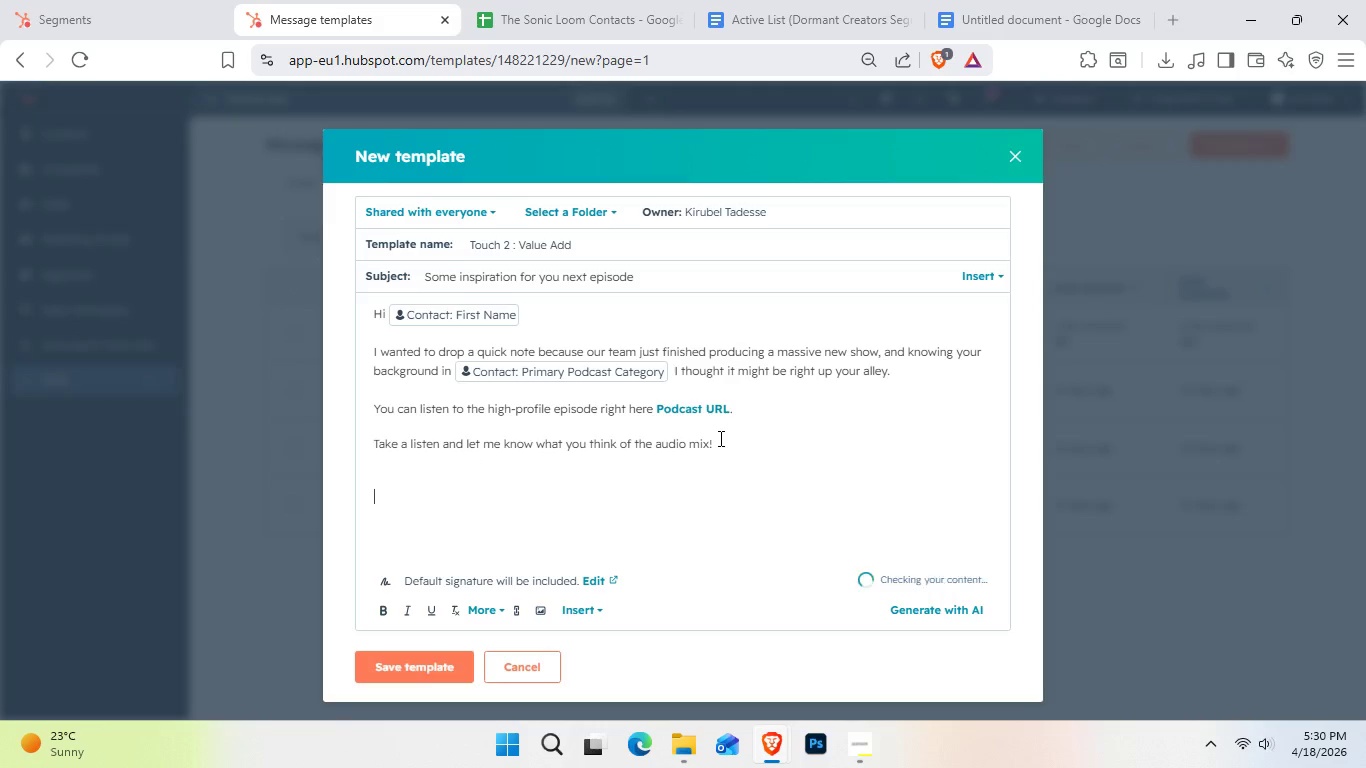 
type(Best,)
 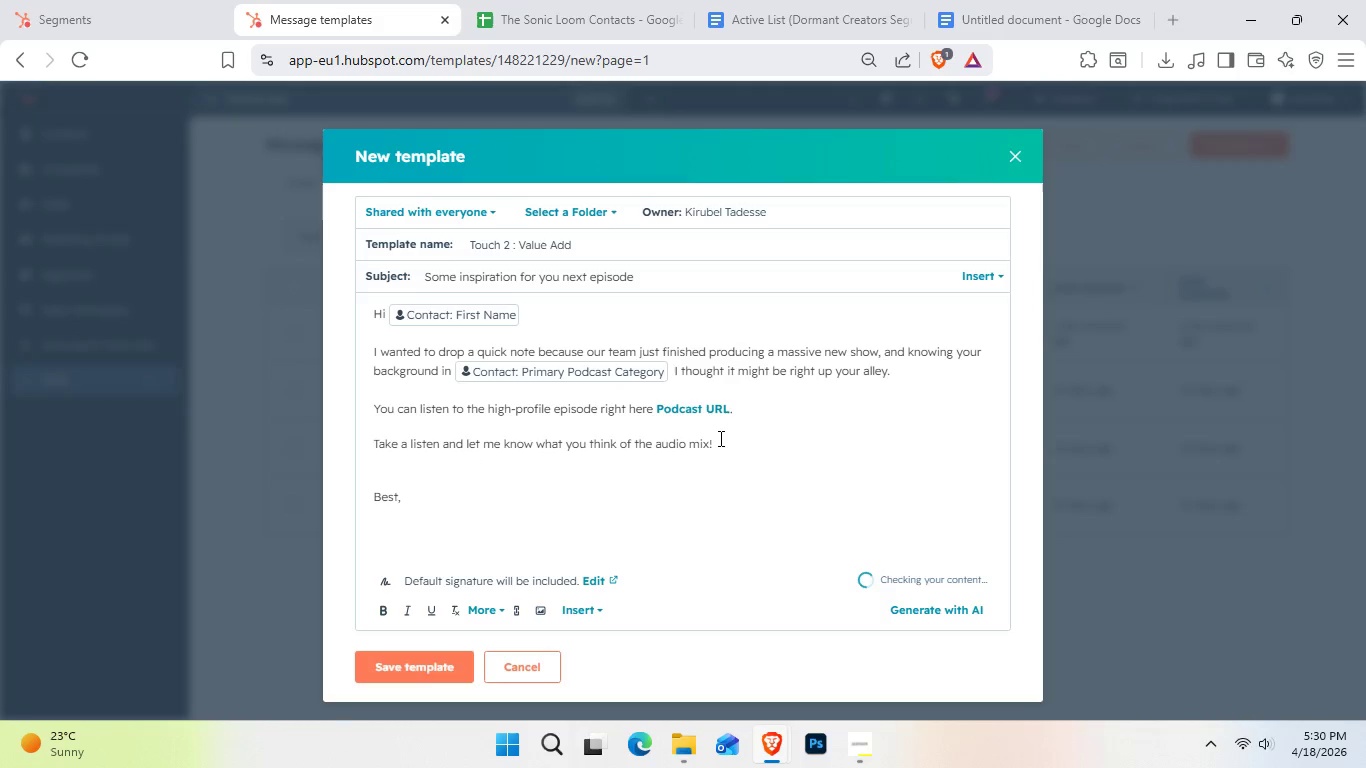 
key(Enter)
 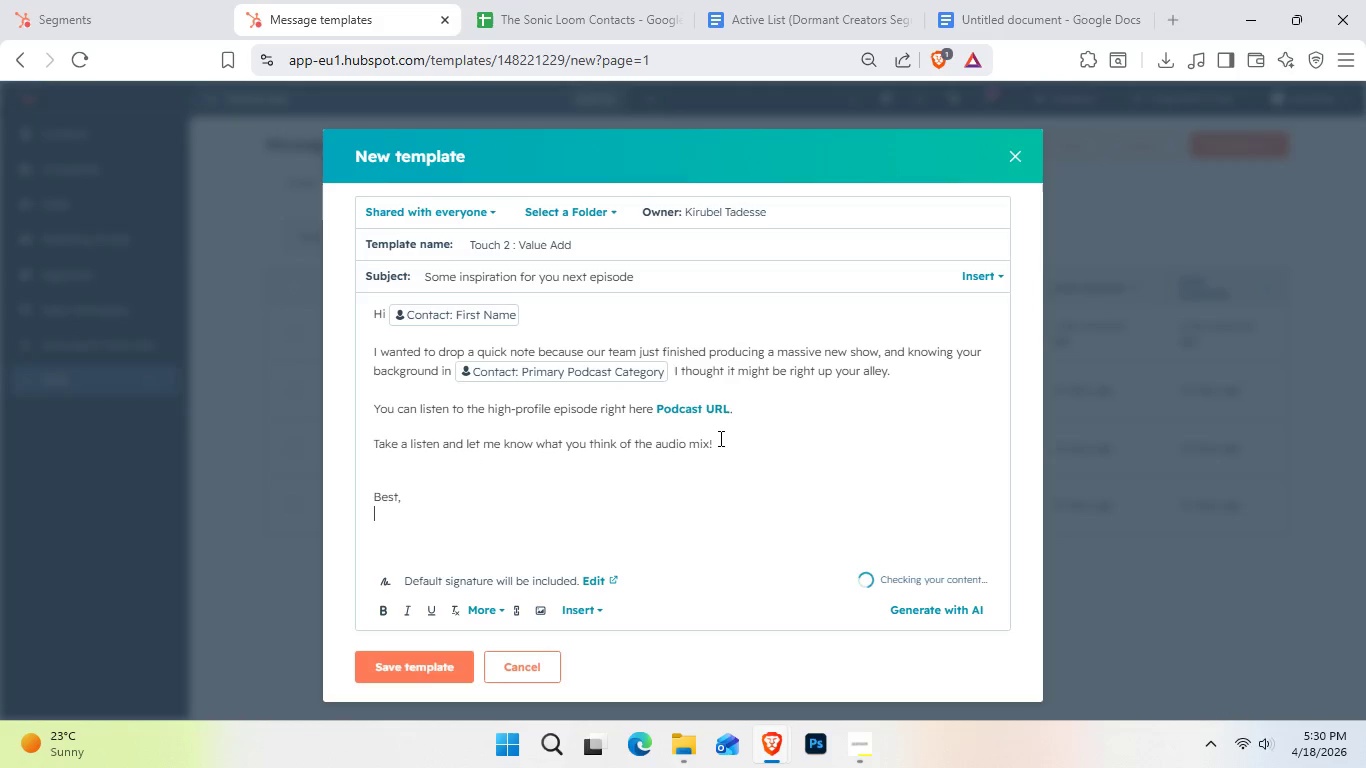 
key(Enter)
 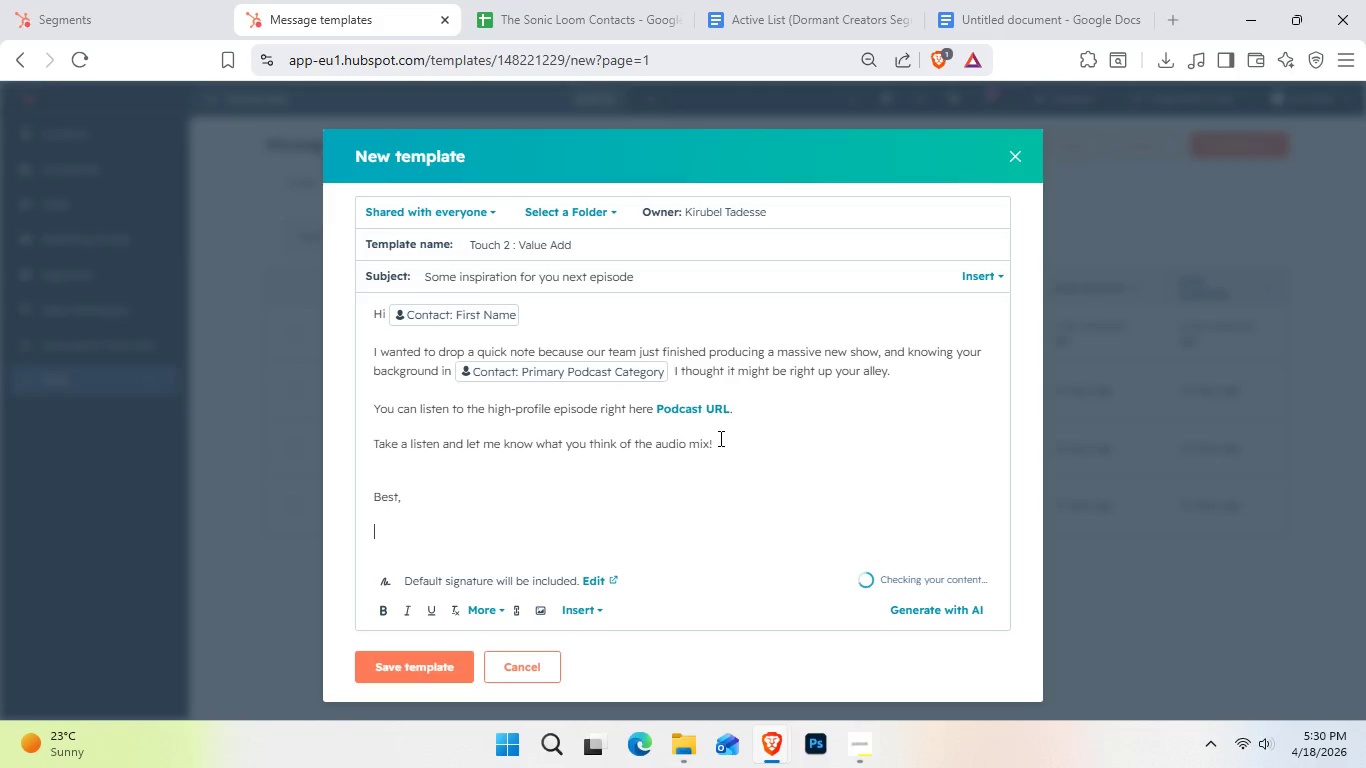 
key(Backspace)
type(Kirubel)
key(Backspace)
type(l Tadesse)
 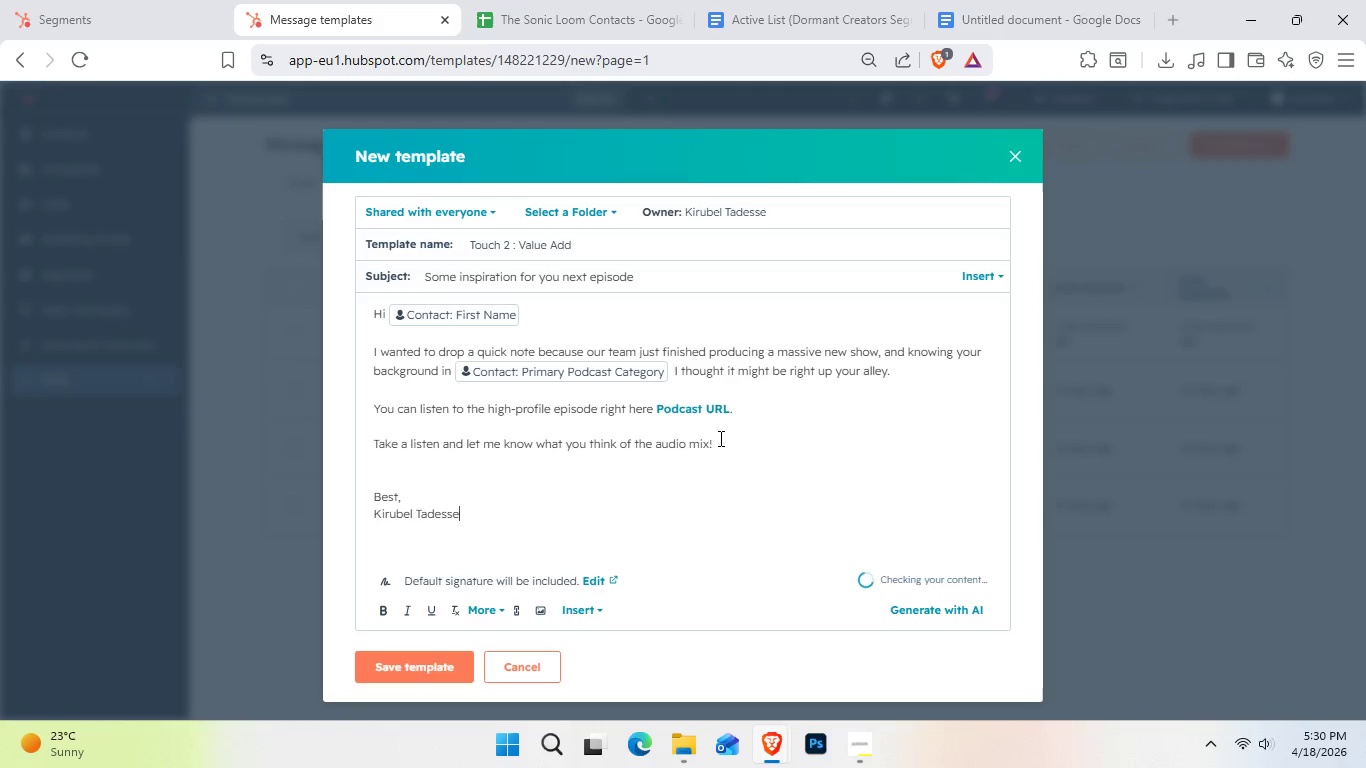 
wait(16.8)
 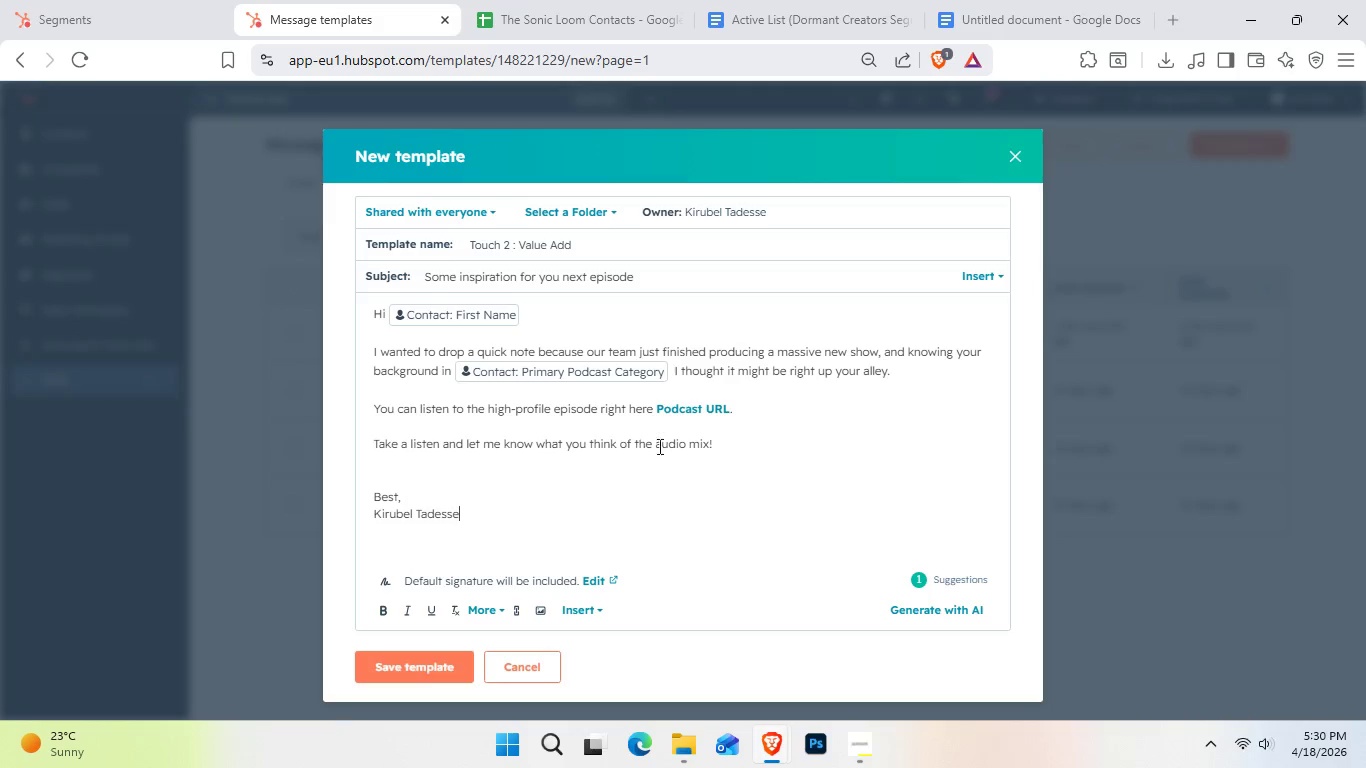 
left_click_drag(start_coordinate=[711, 448], to_coordinate=[653, 441])
 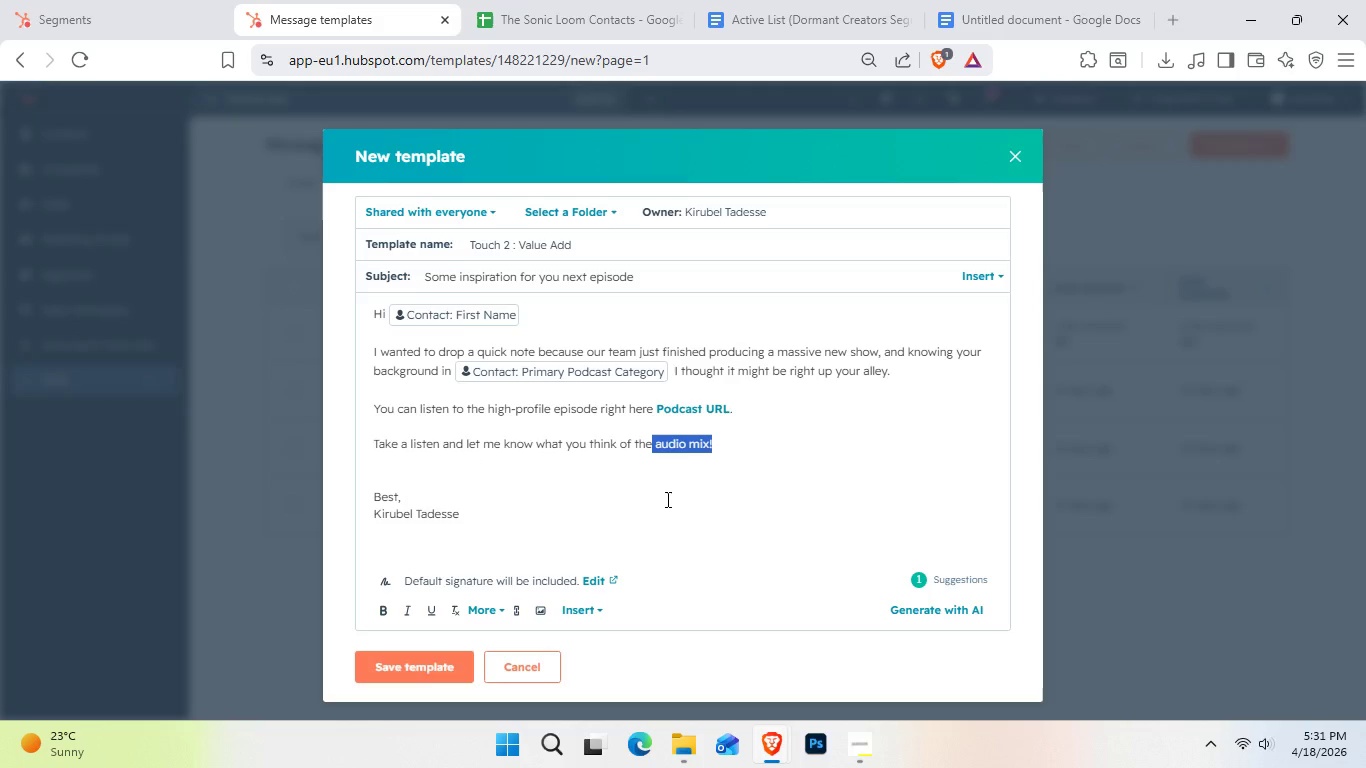 
key(Shift+ArrowRight)
 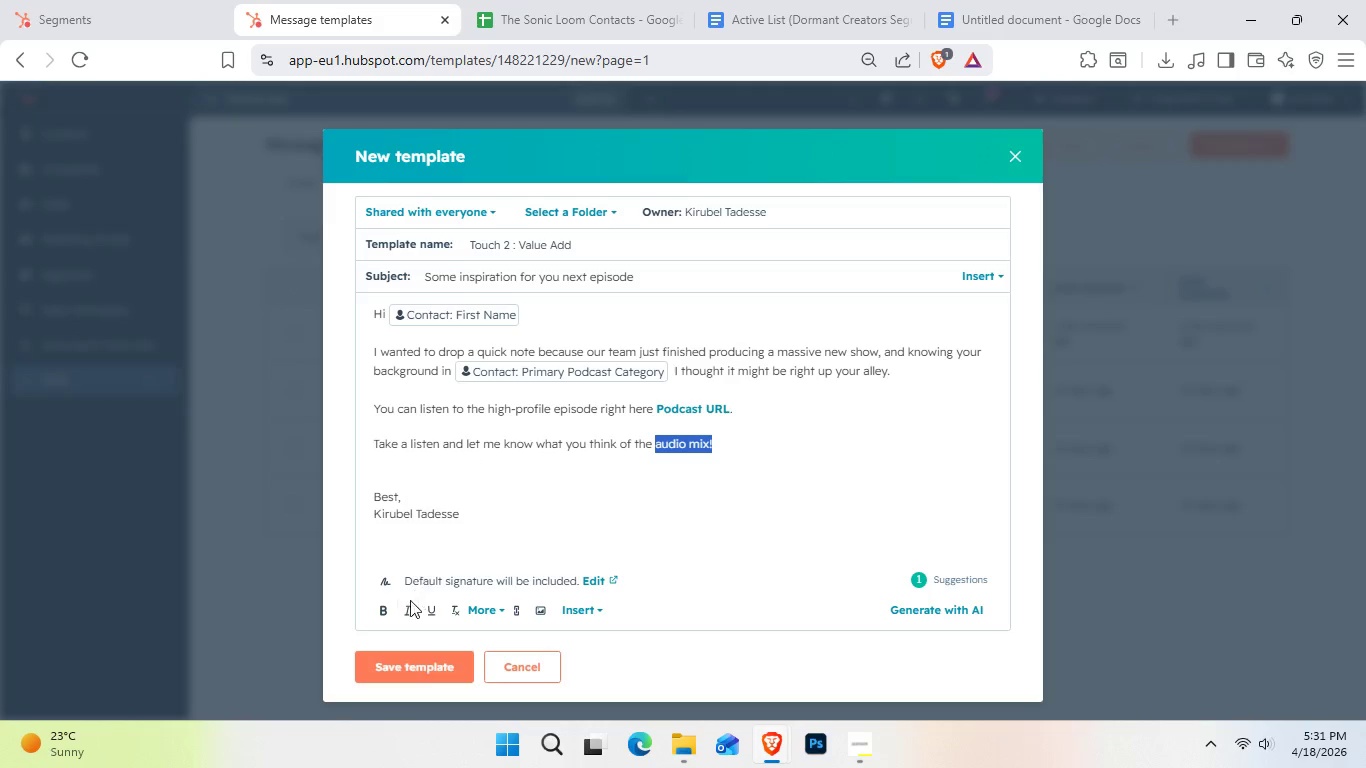 
left_click([391, 609])
 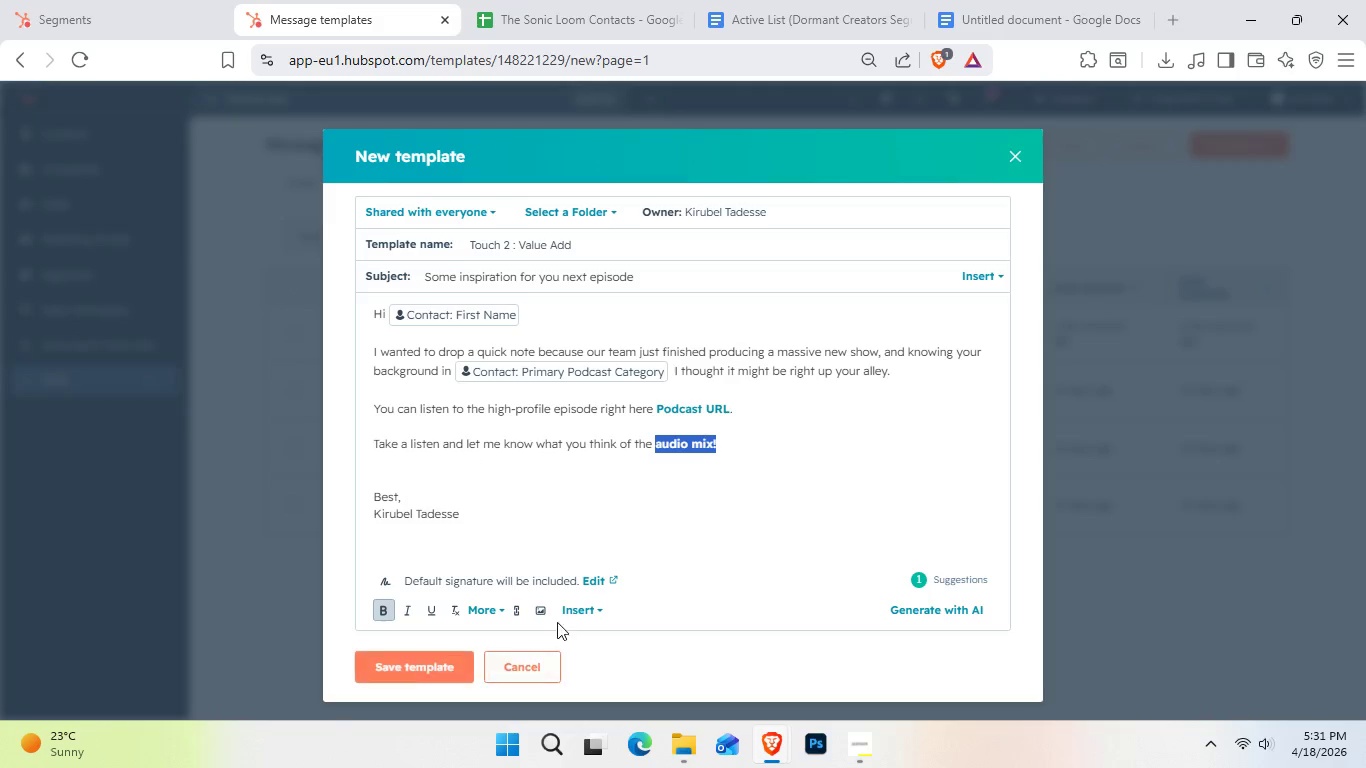 
left_click([666, 528])
 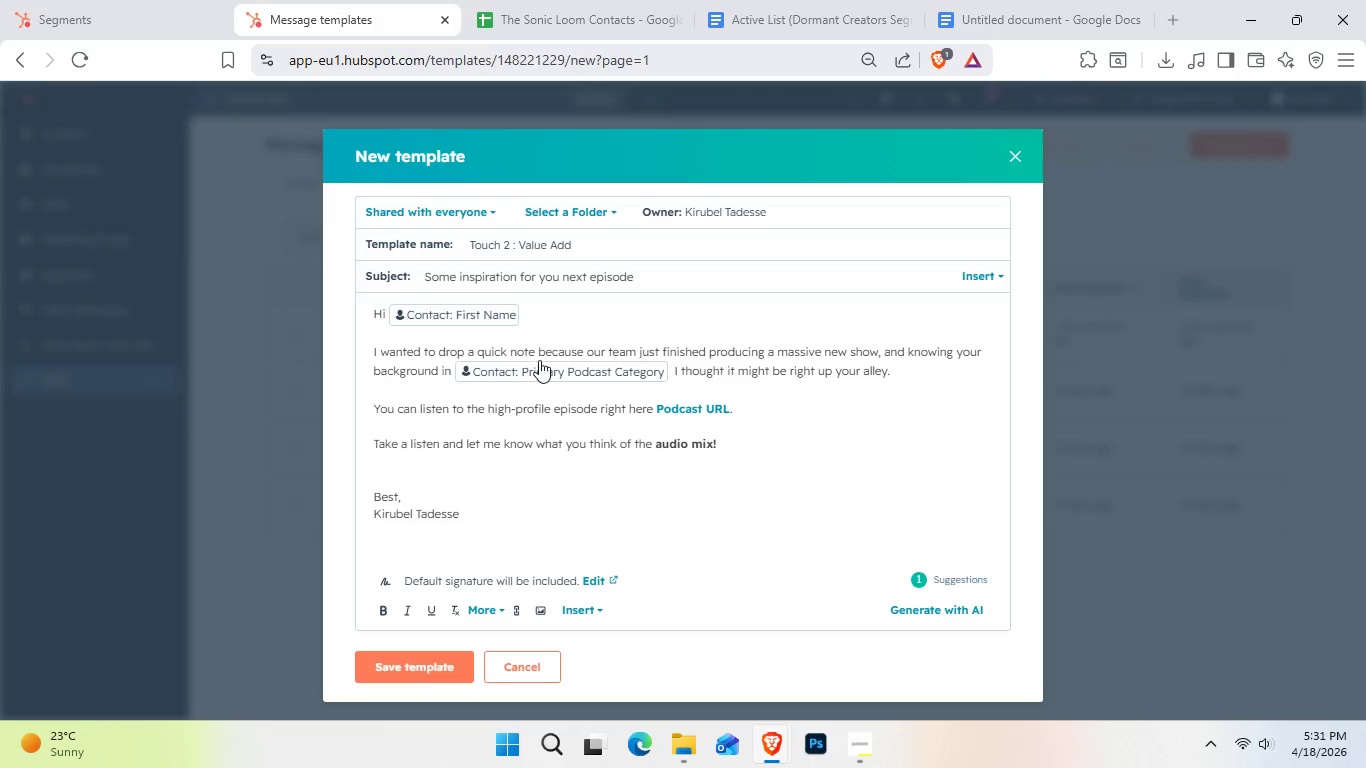 
wait(8.89)
 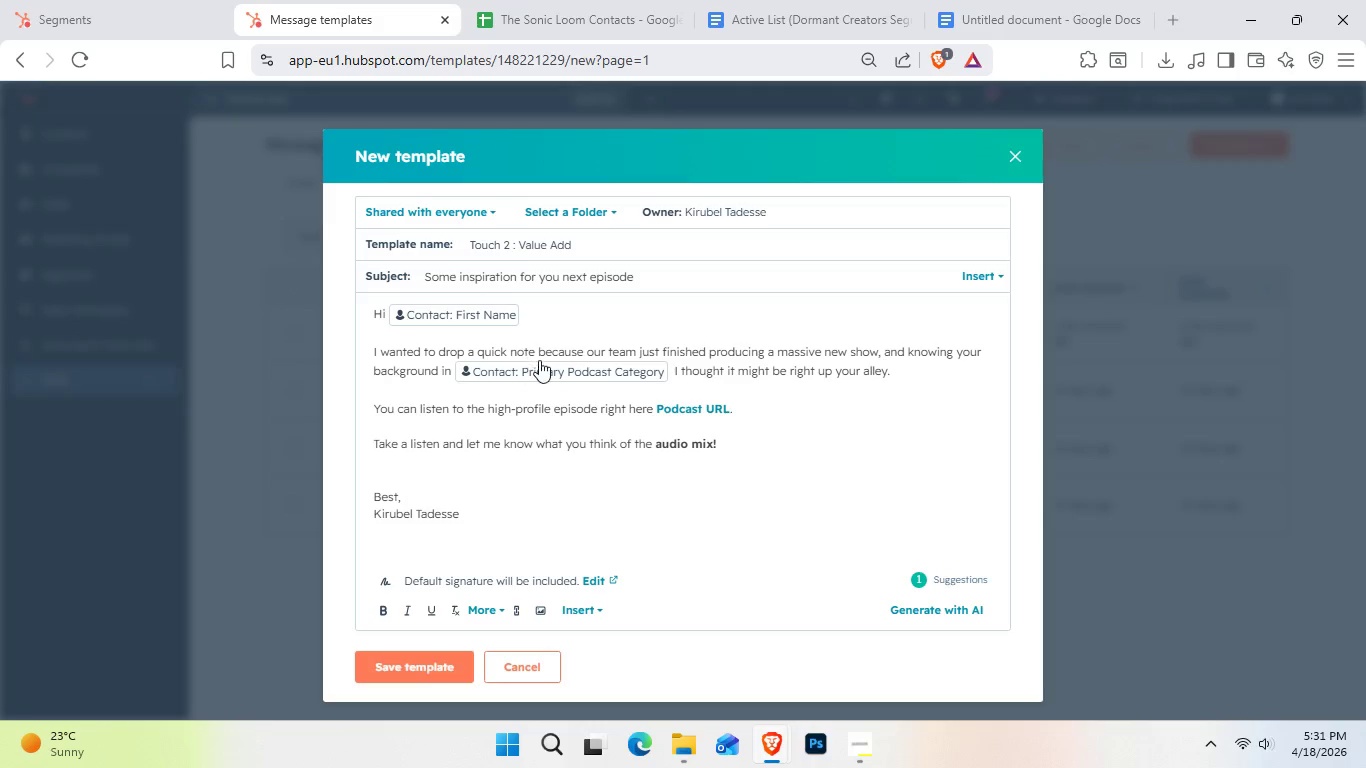 
left_click_drag(start_coordinate=[659, 353], to_coordinate=[874, 348])
 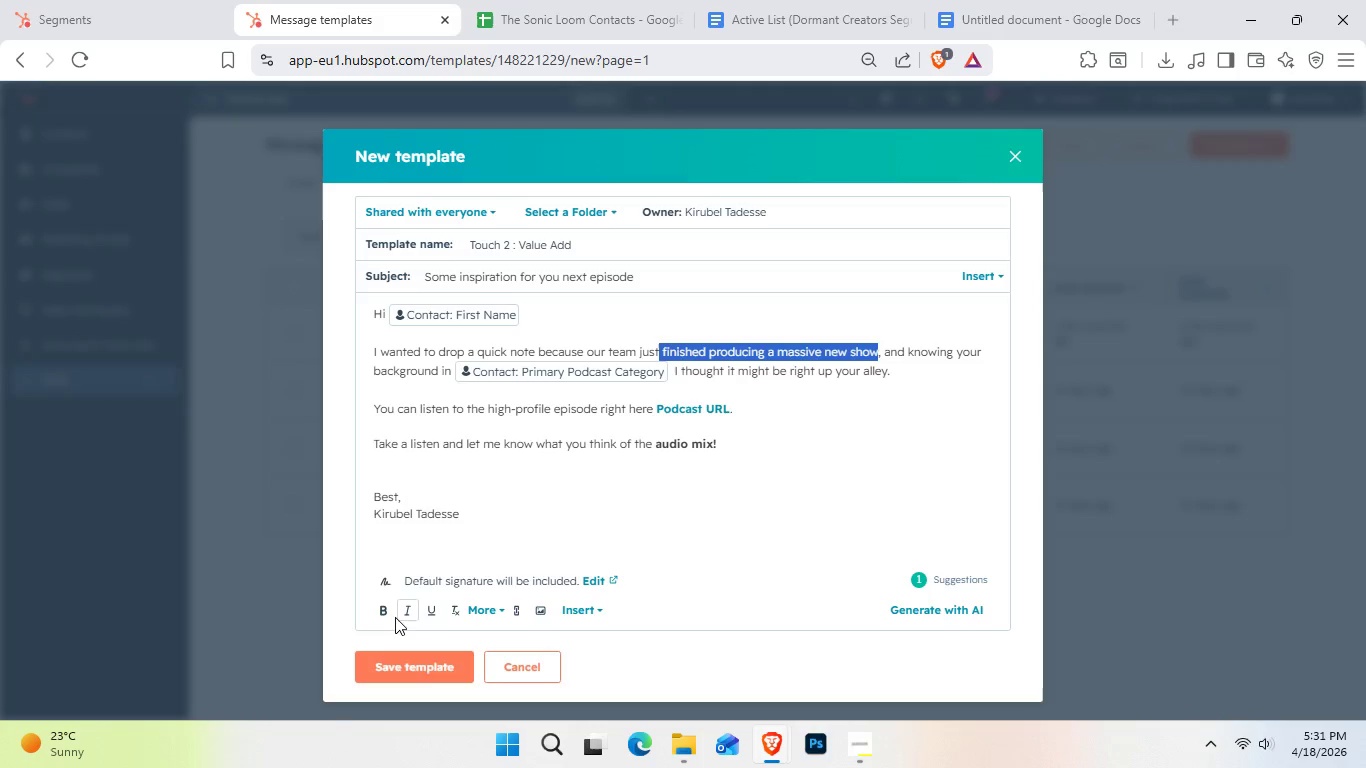 
left_click([387, 613])
 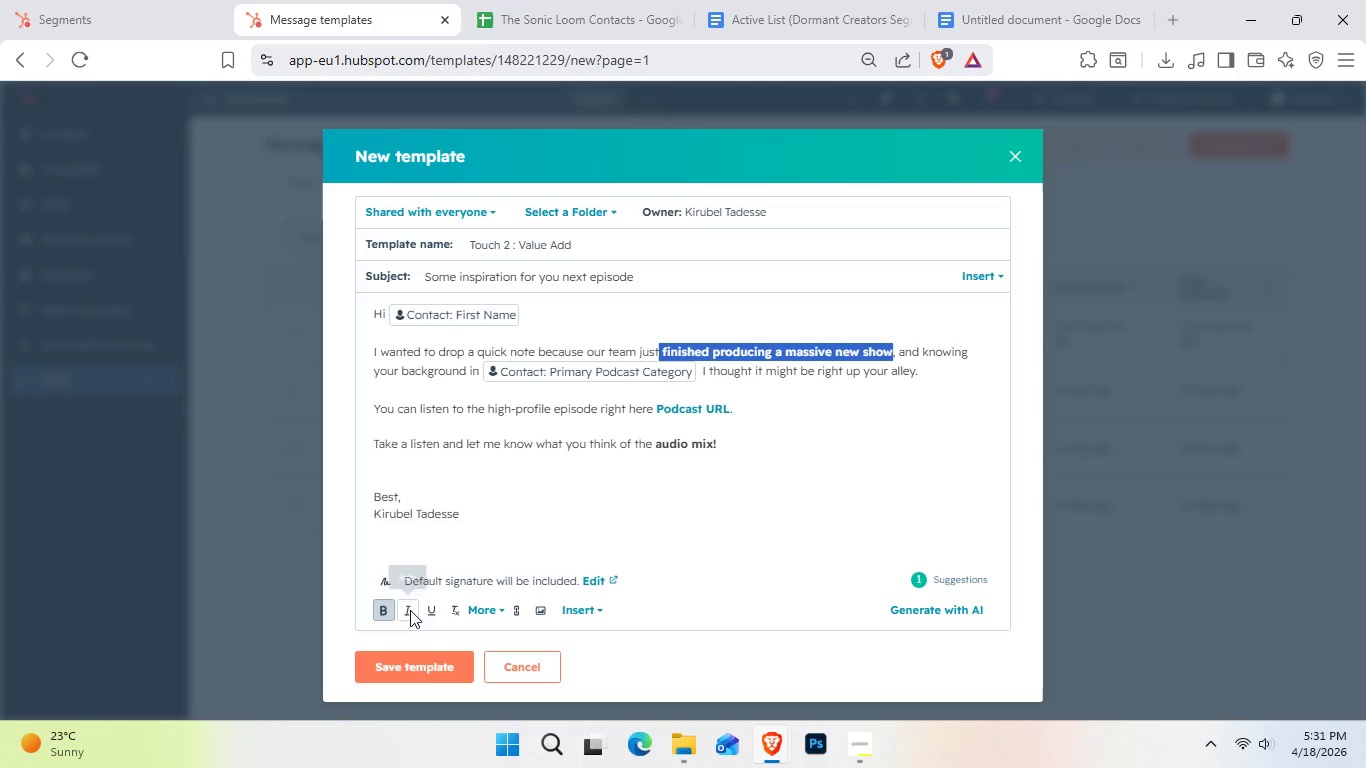 
left_click([410, 610])
 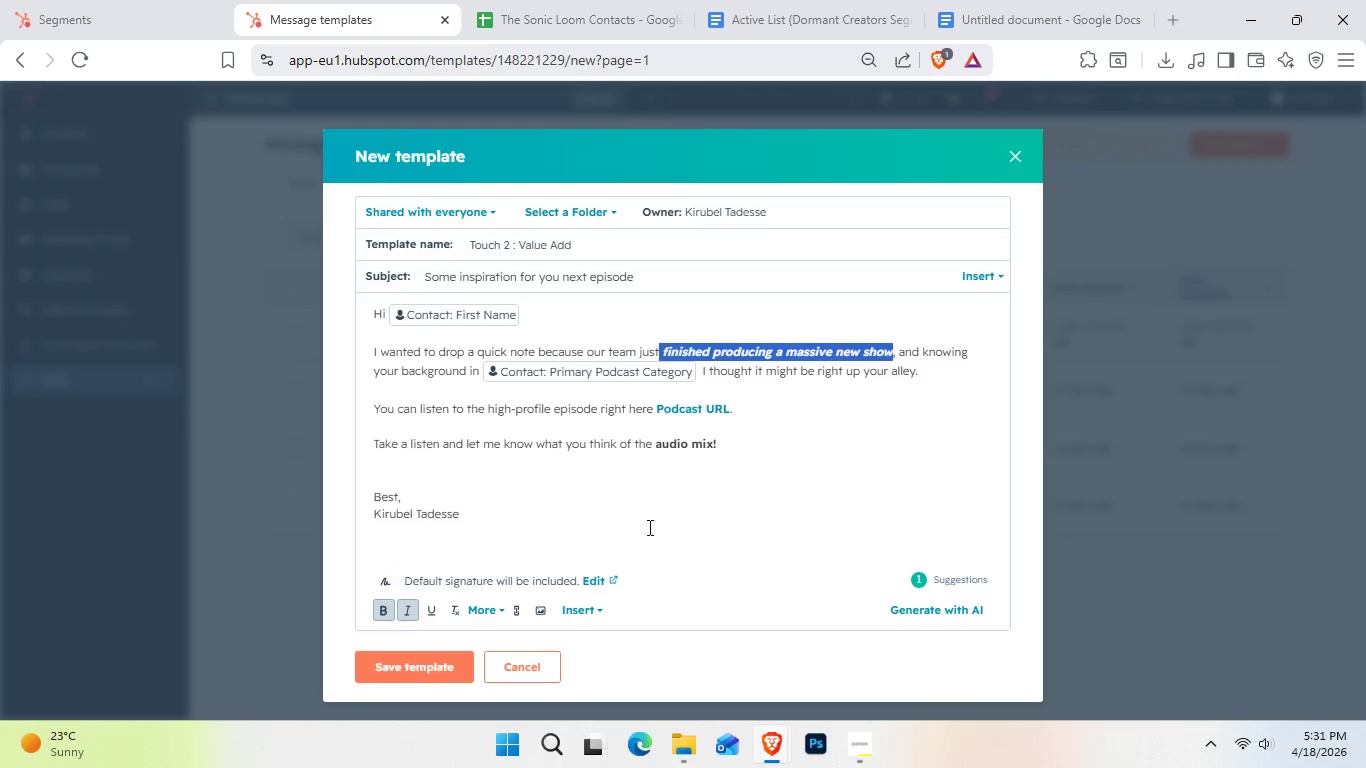 
left_click([734, 510])
 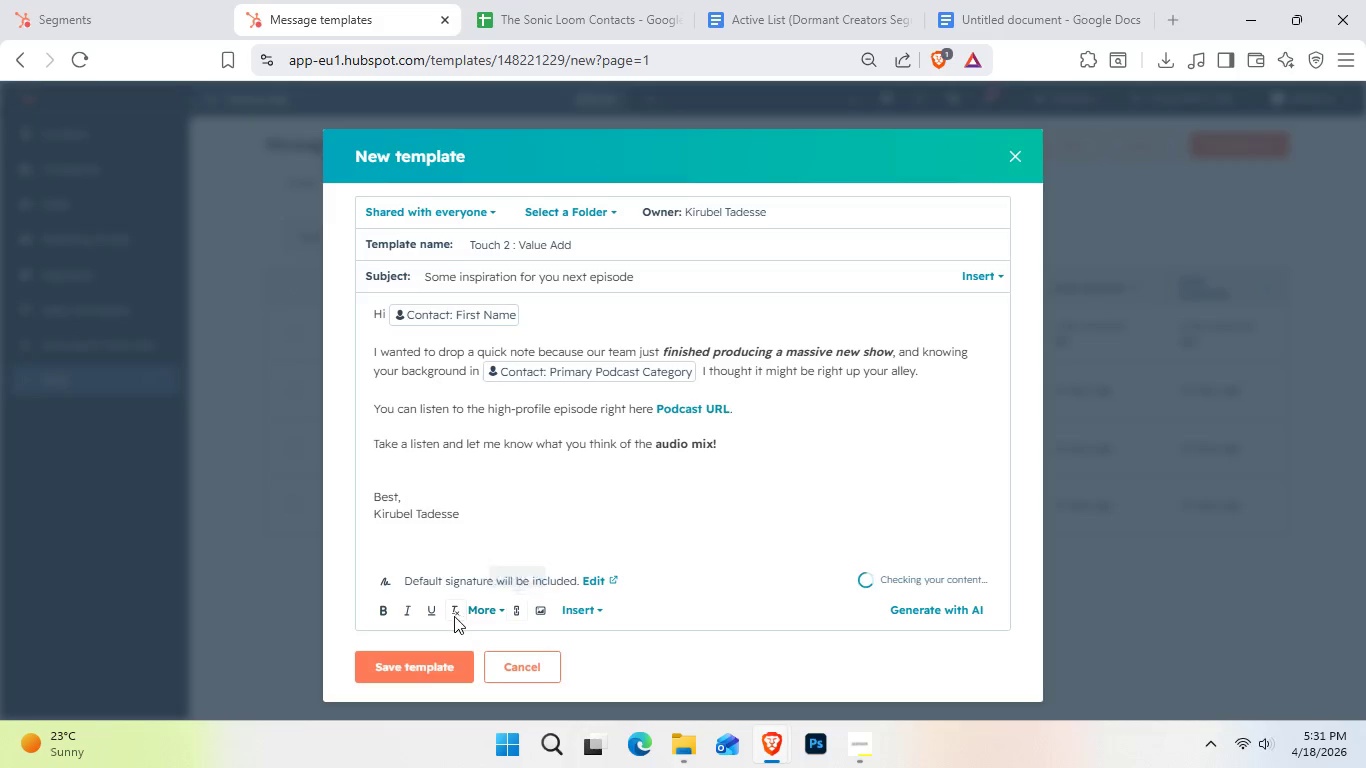 
left_click([495, 620])
 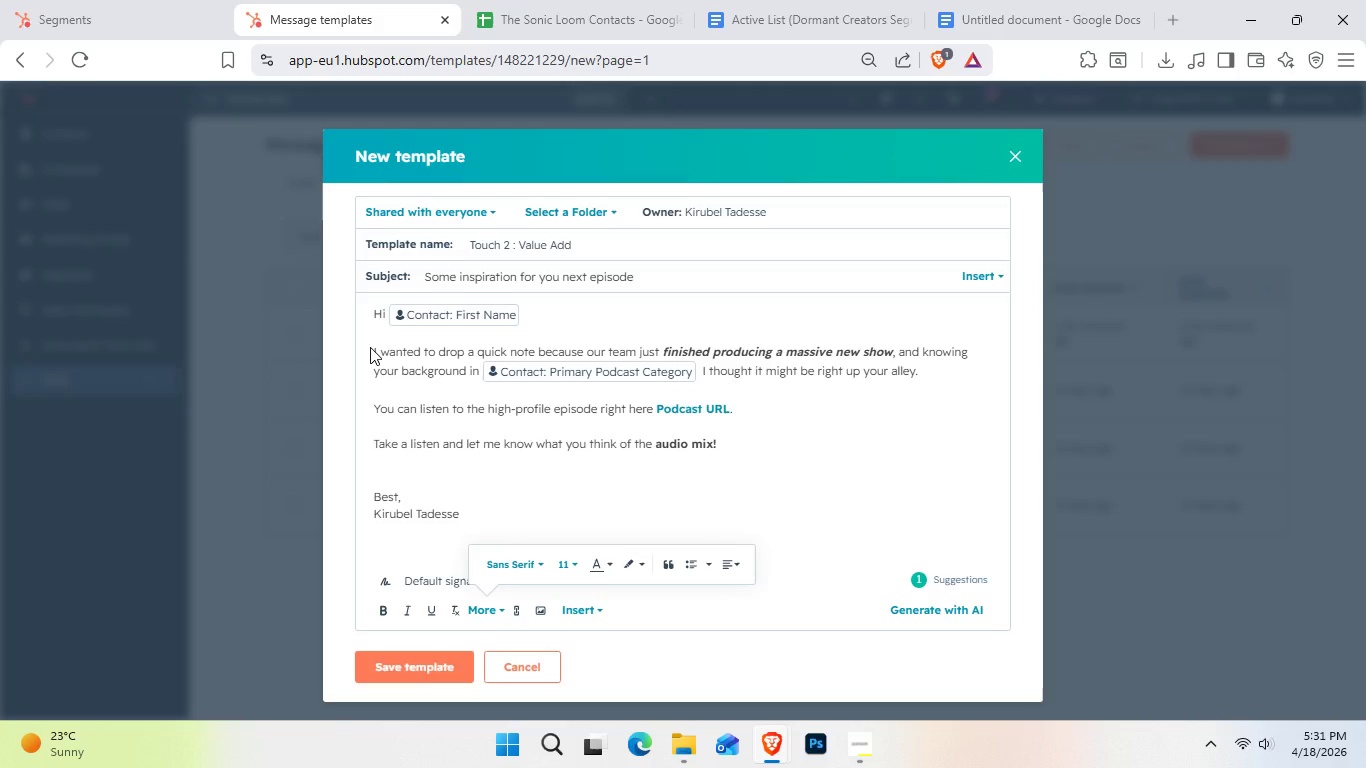 
wait(7.06)
 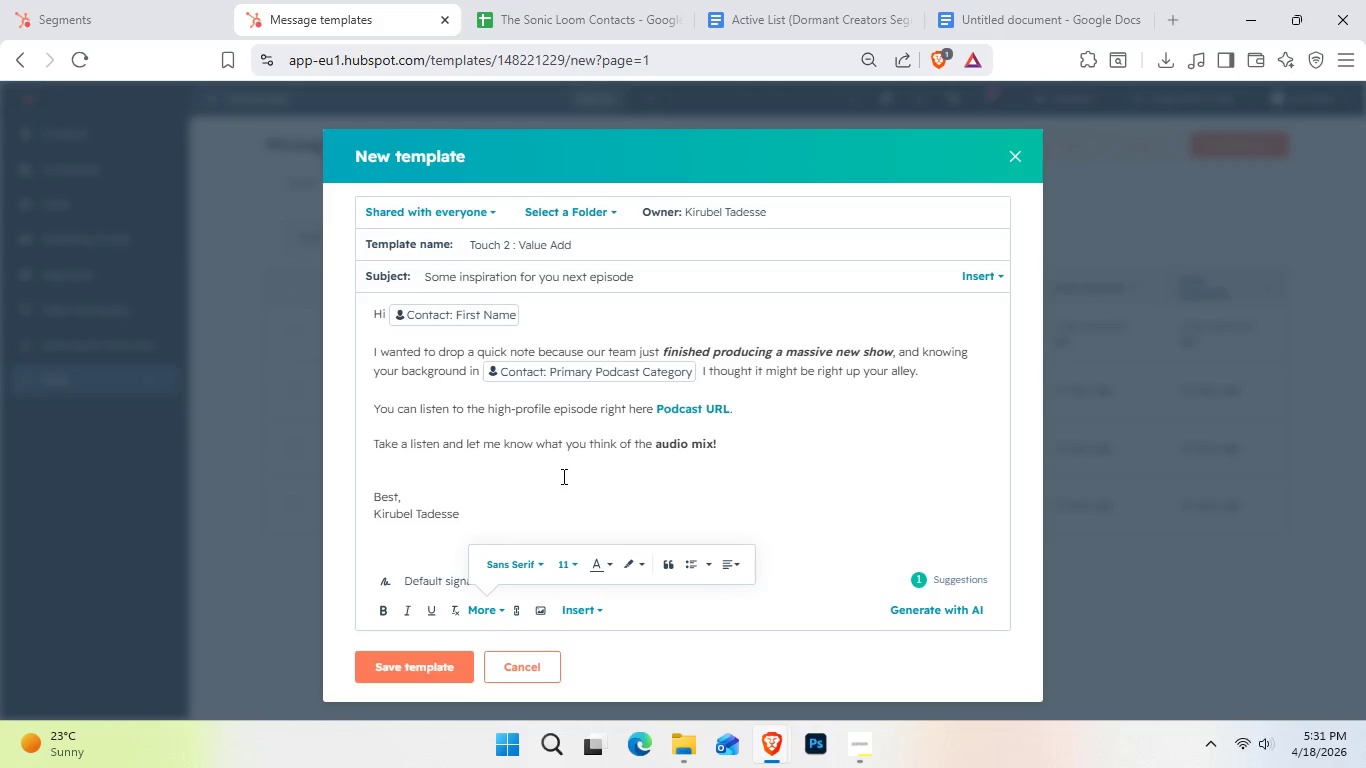 
left_click_drag(start_coordinate=[369, 343], to_coordinate=[489, 522])
 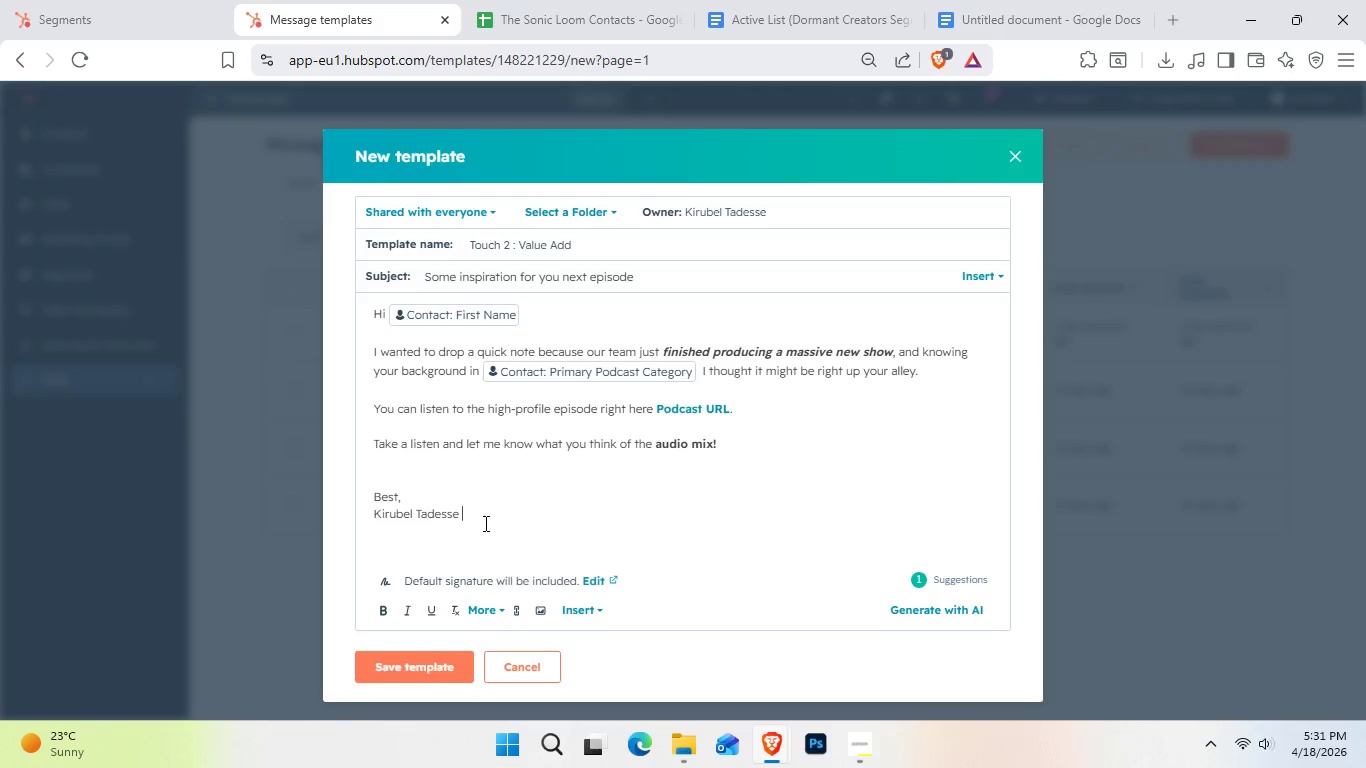 
left_click_drag(start_coordinate=[488, 523], to_coordinate=[367, 341])
 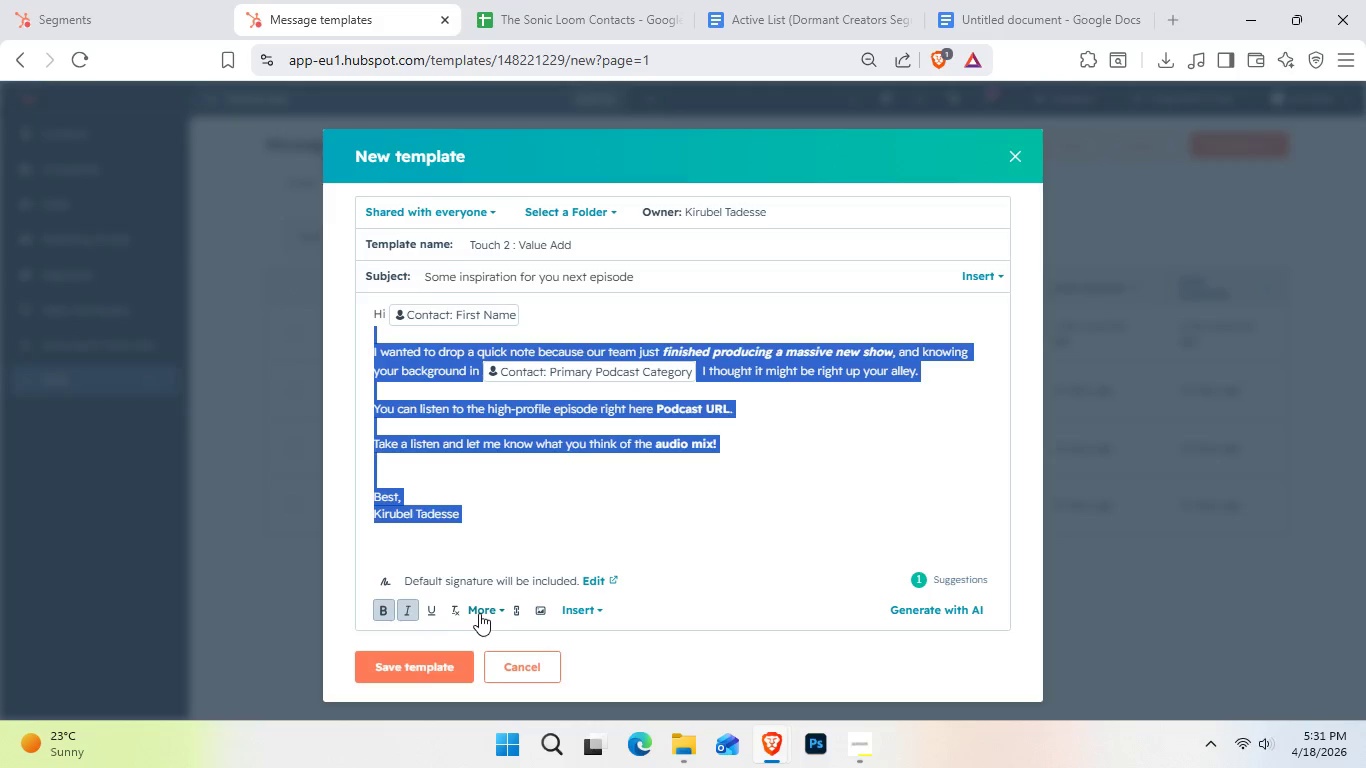 
left_click([481, 613])
 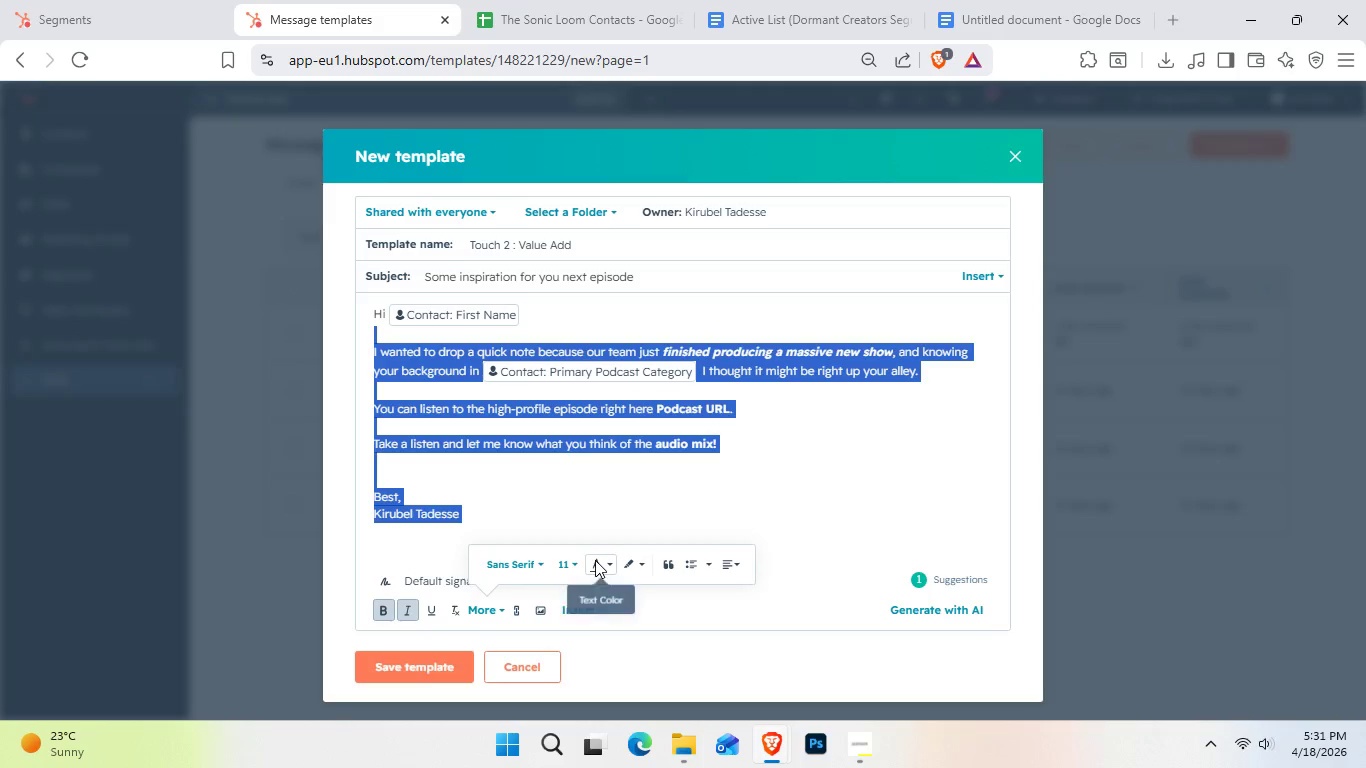 
left_click([582, 561])
 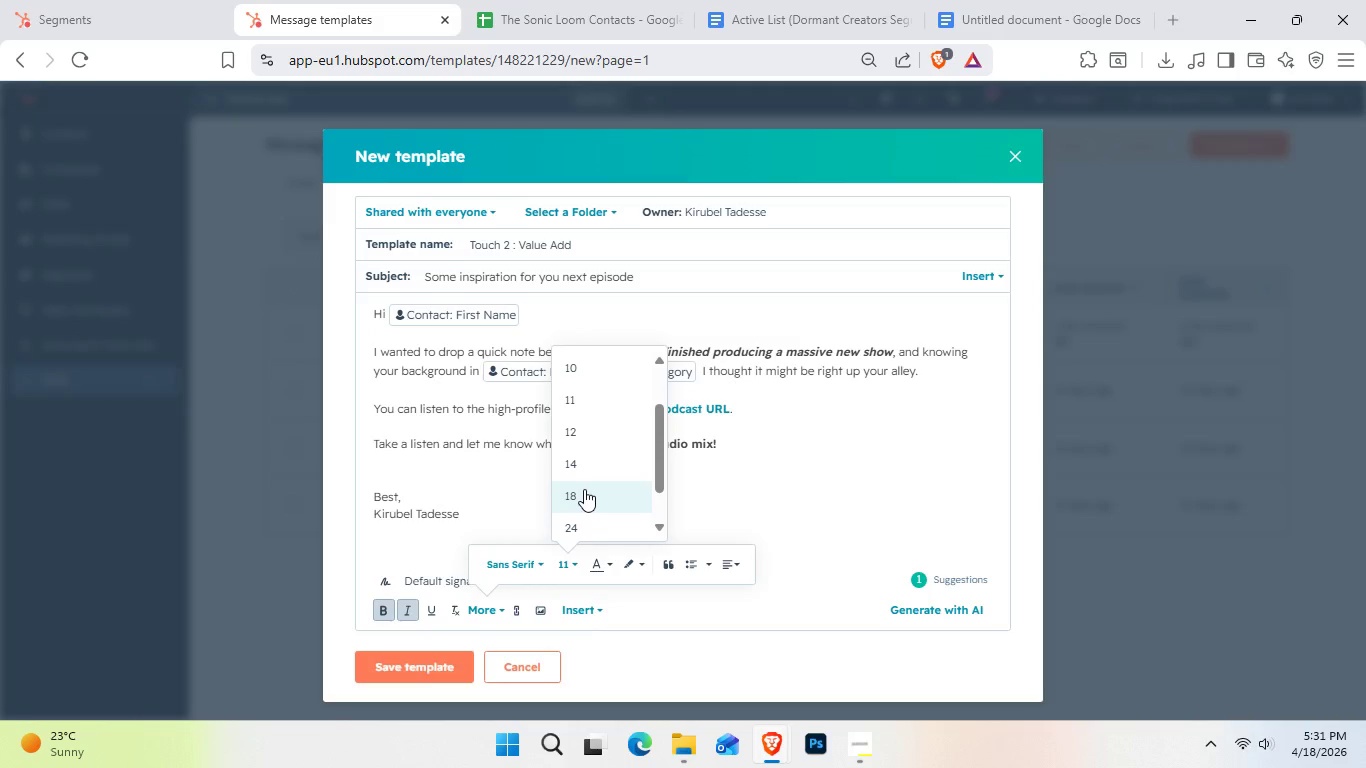 
left_click([584, 489])
 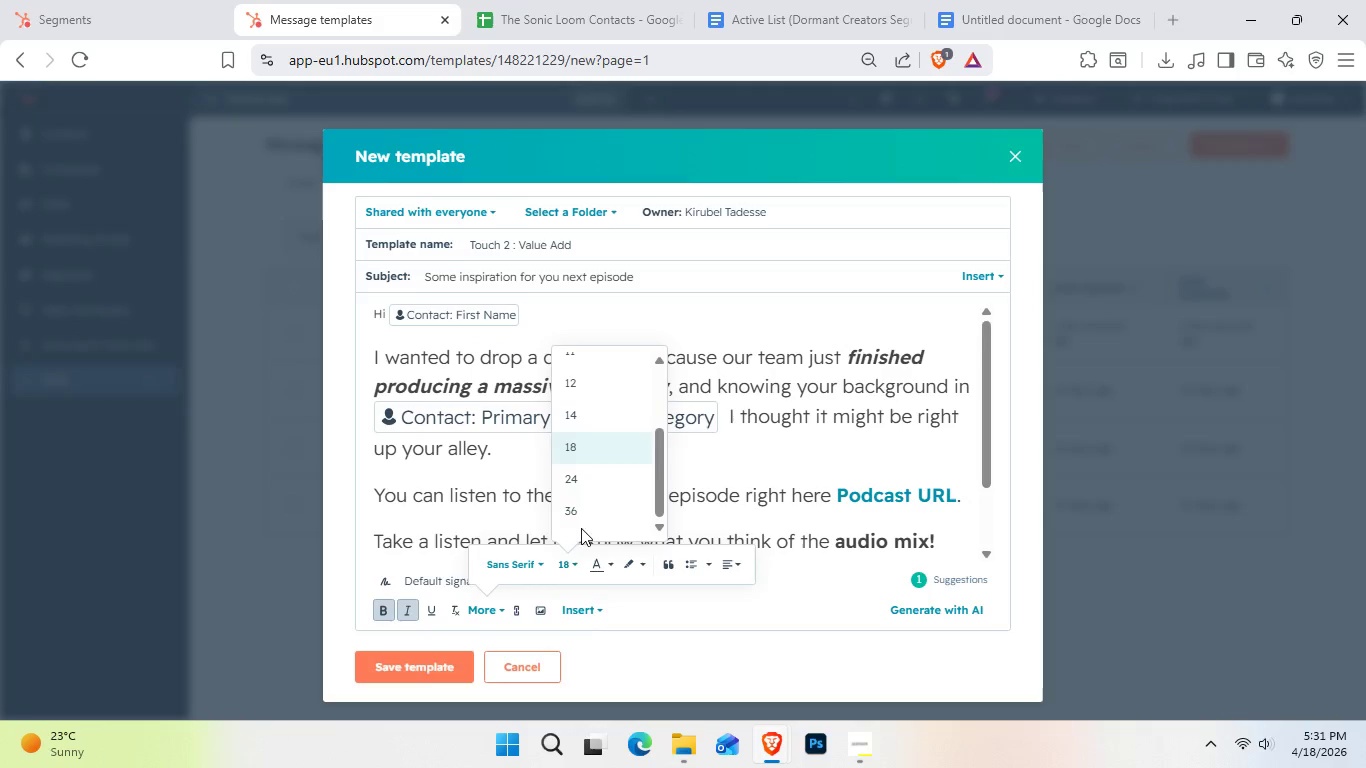 
left_click([587, 415])
 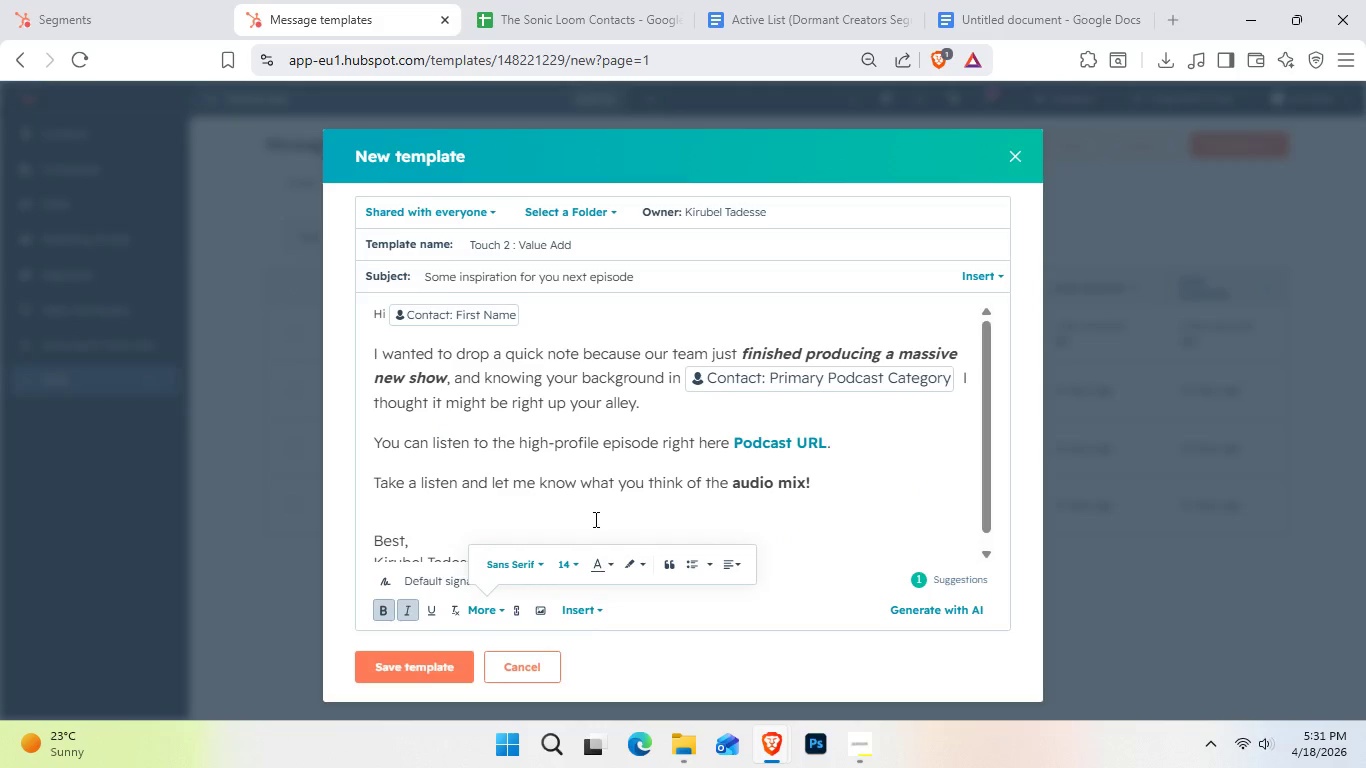 
scroll: coordinate [591, 499], scroll_direction: down, amount: 1.0
 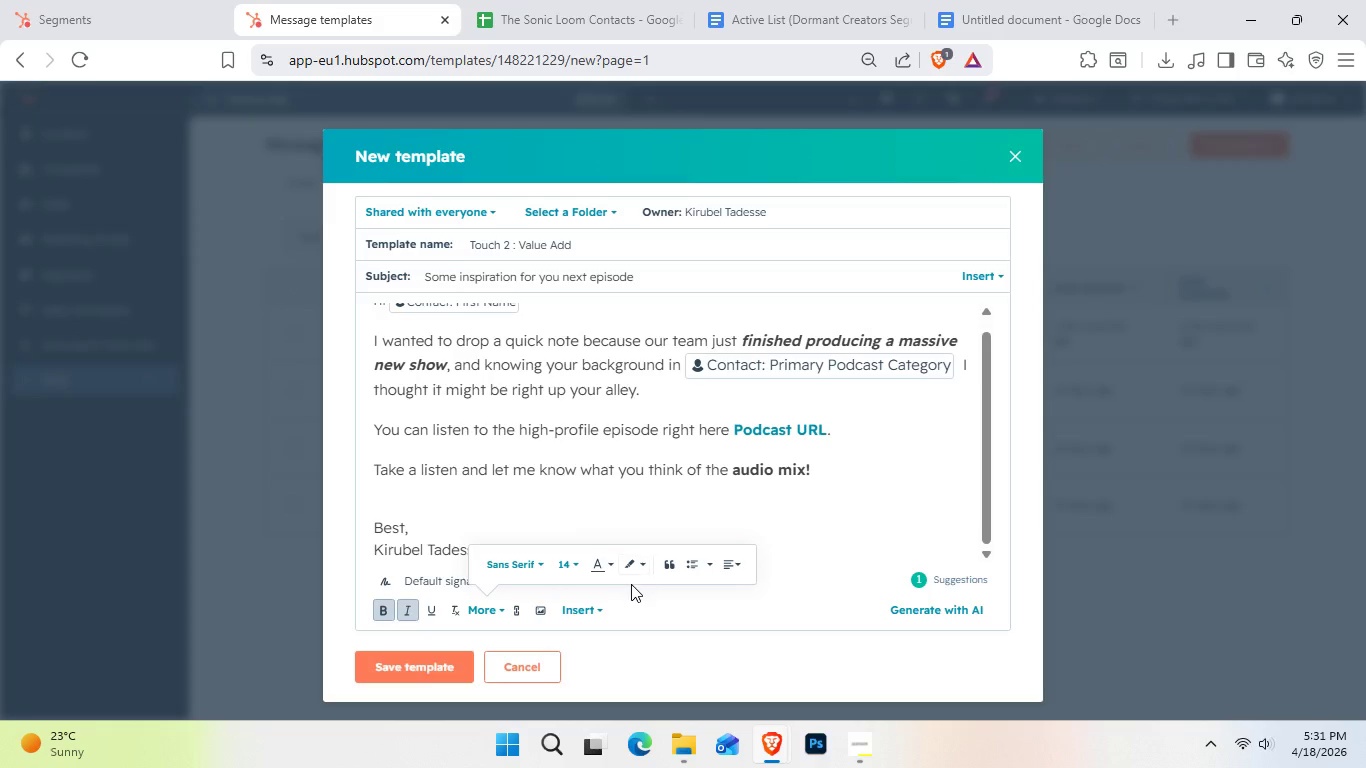 
left_click([641, 564])
 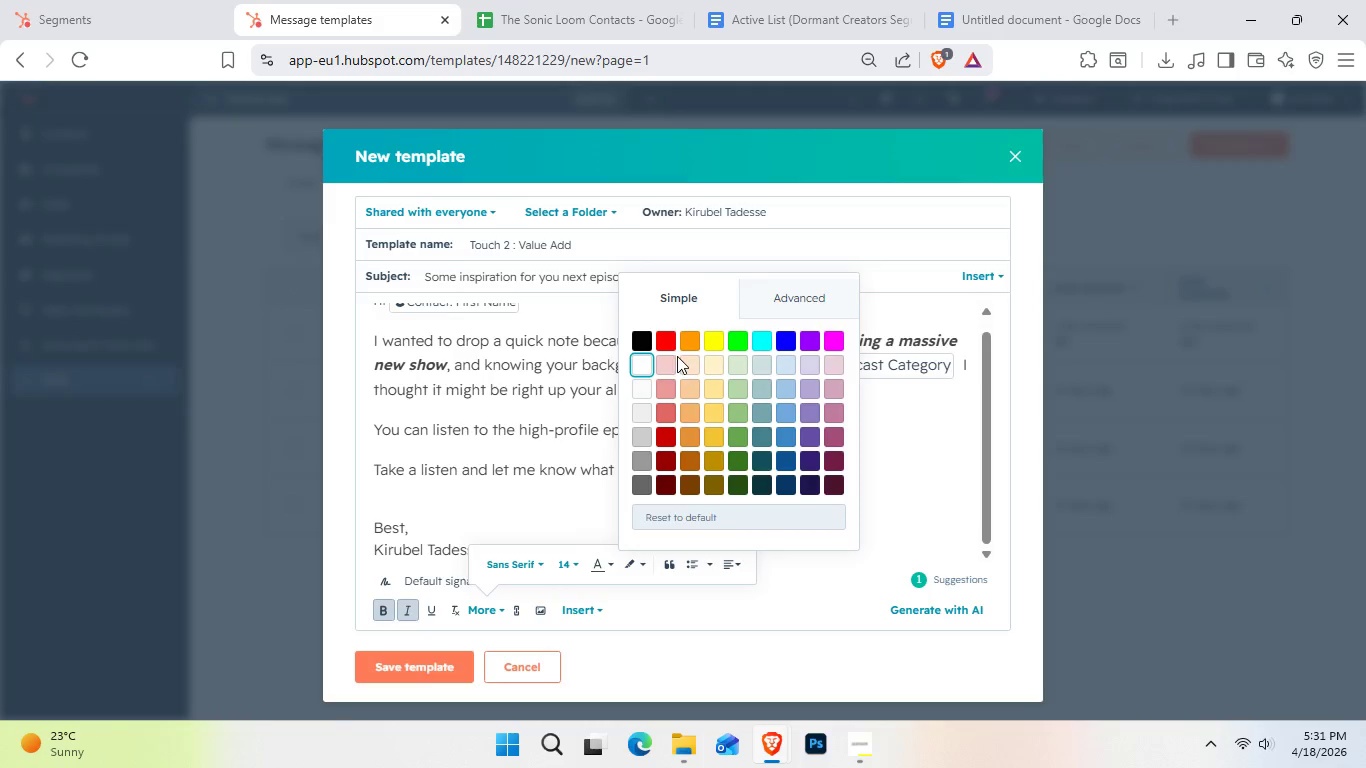 
left_click([663, 340])
 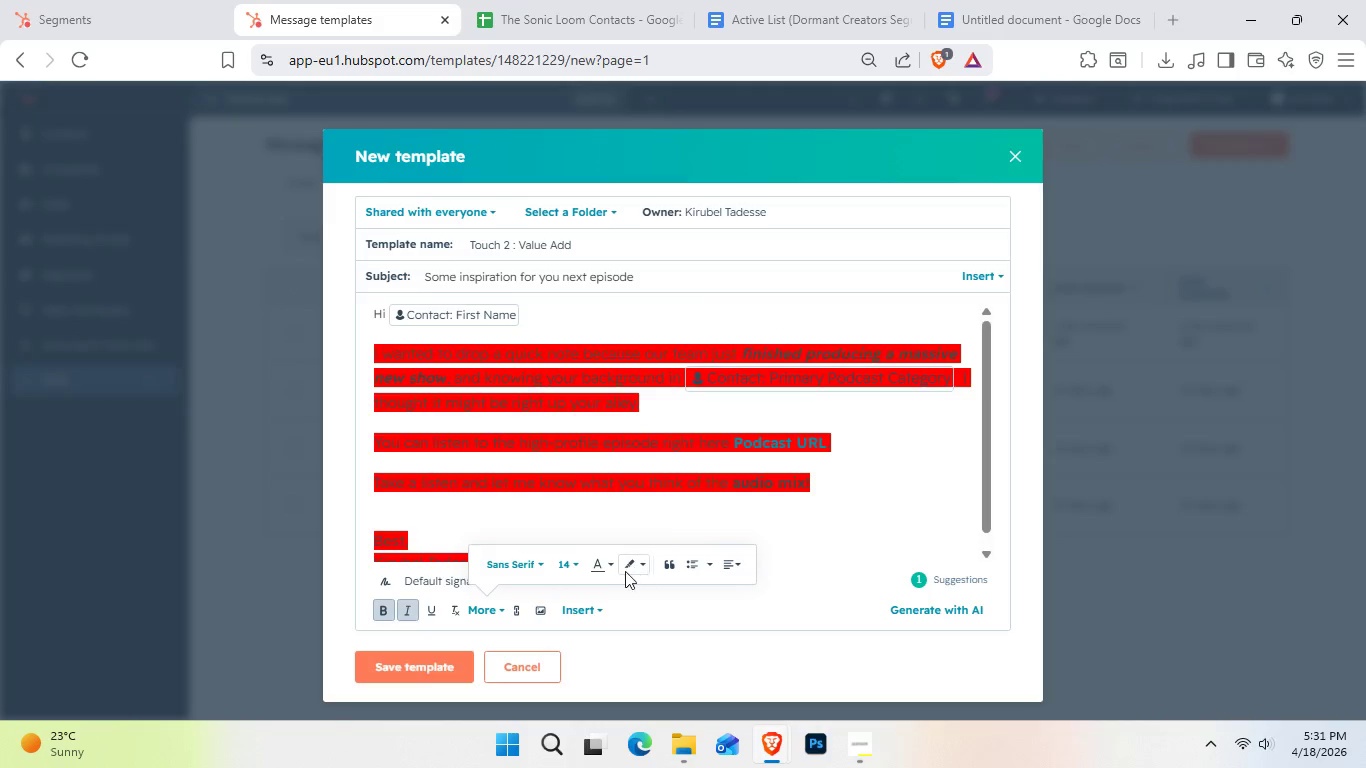 
left_click([636, 570])
 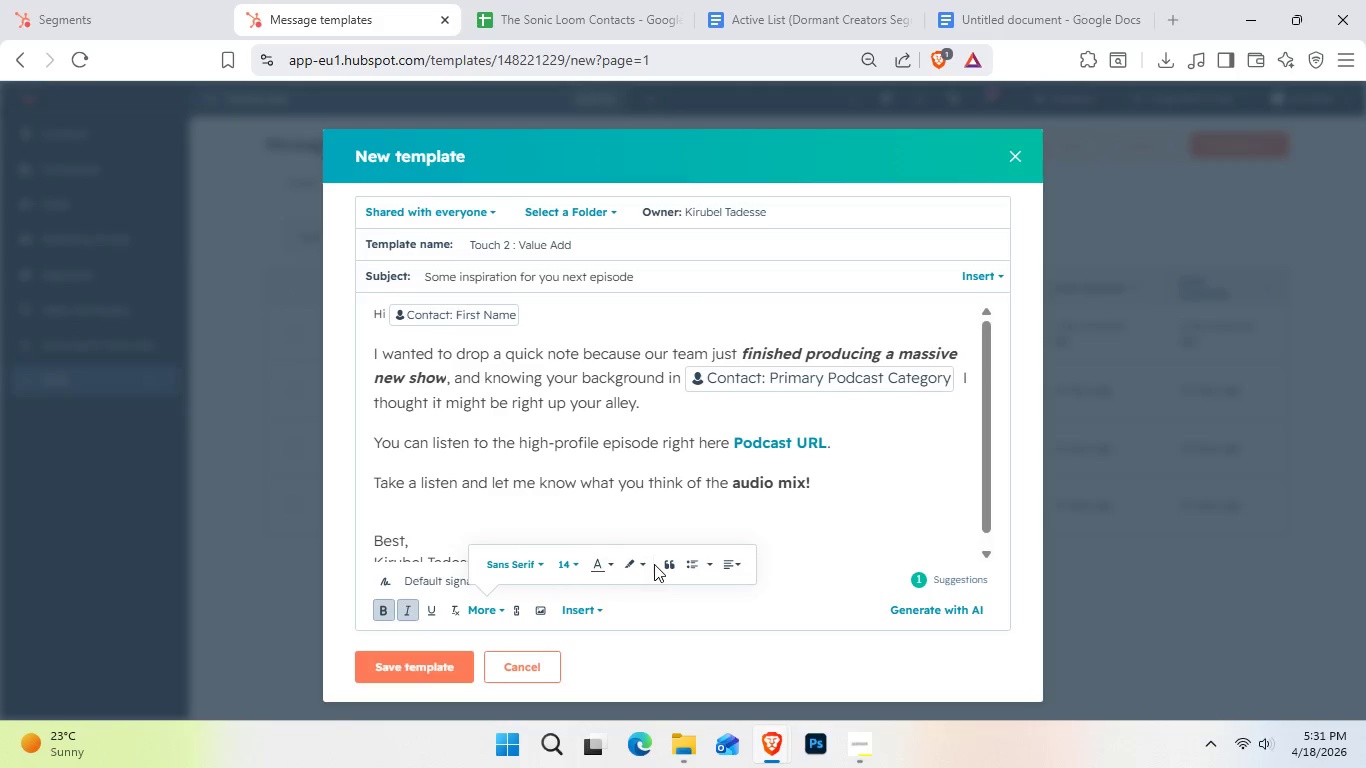 
left_click([529, 569])
 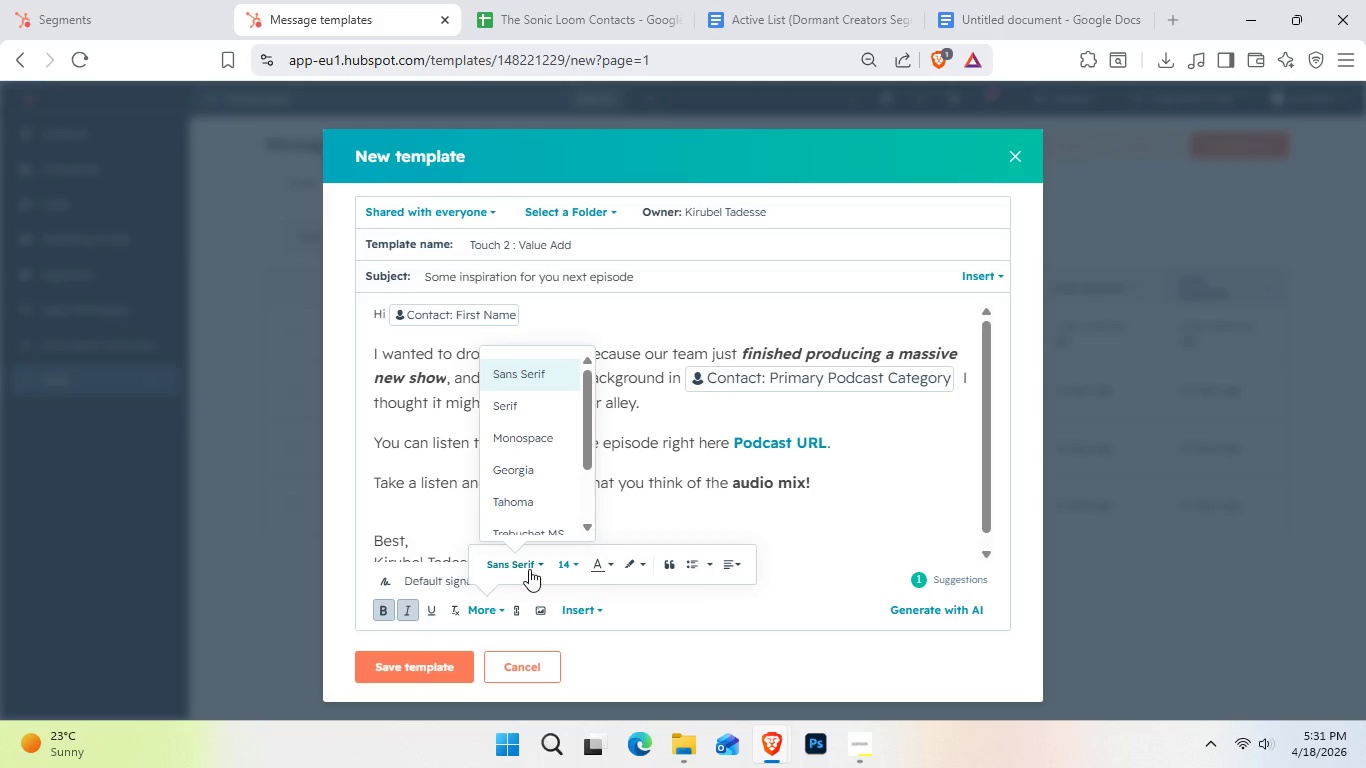 
left_click([529, 569])
 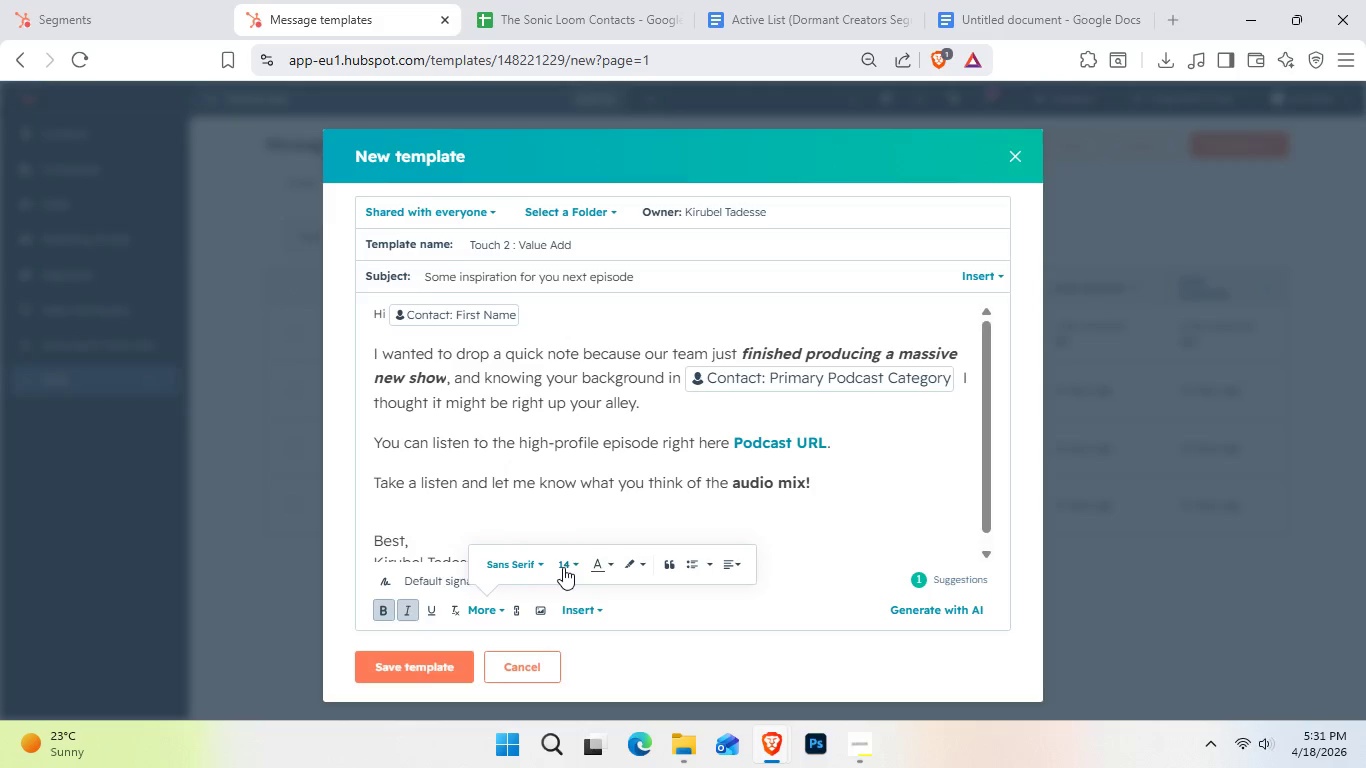 
left_click([563, 567])
 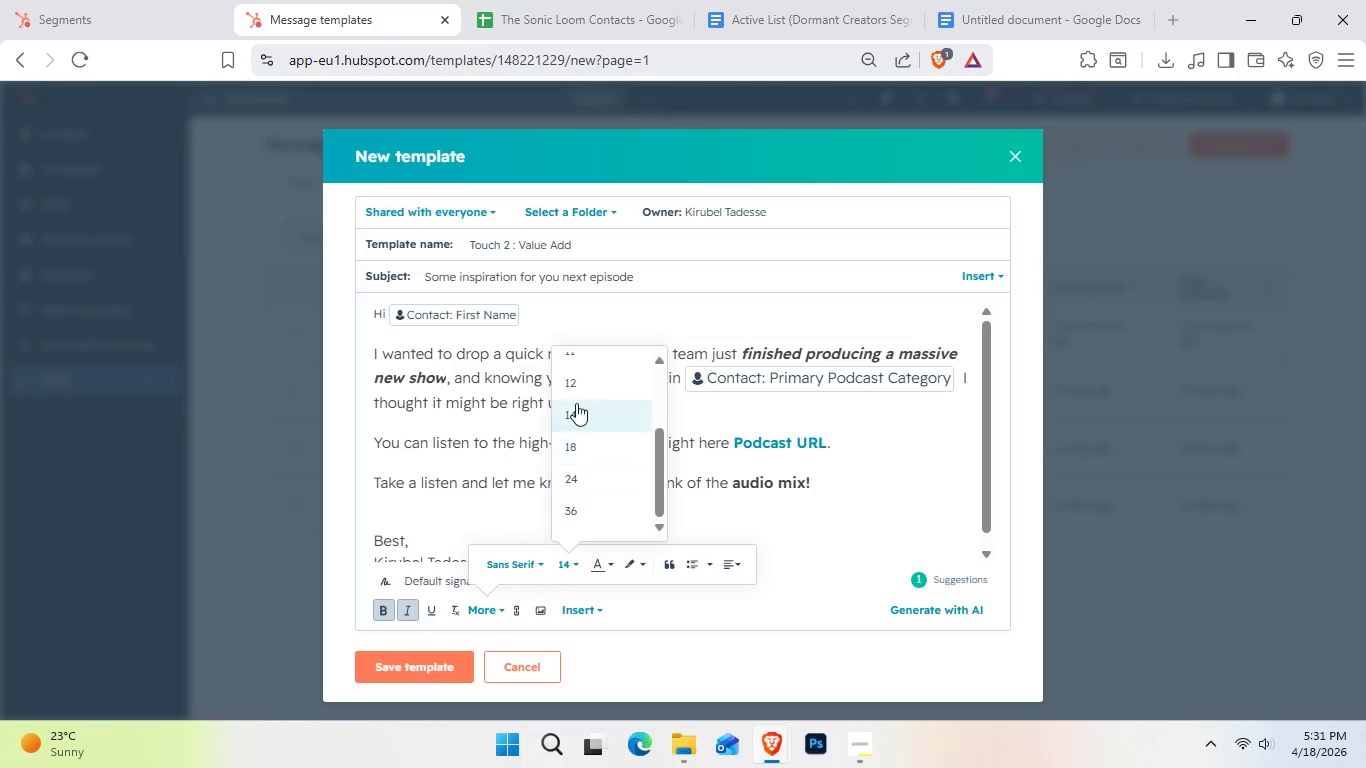 
left_click([579, 392])
 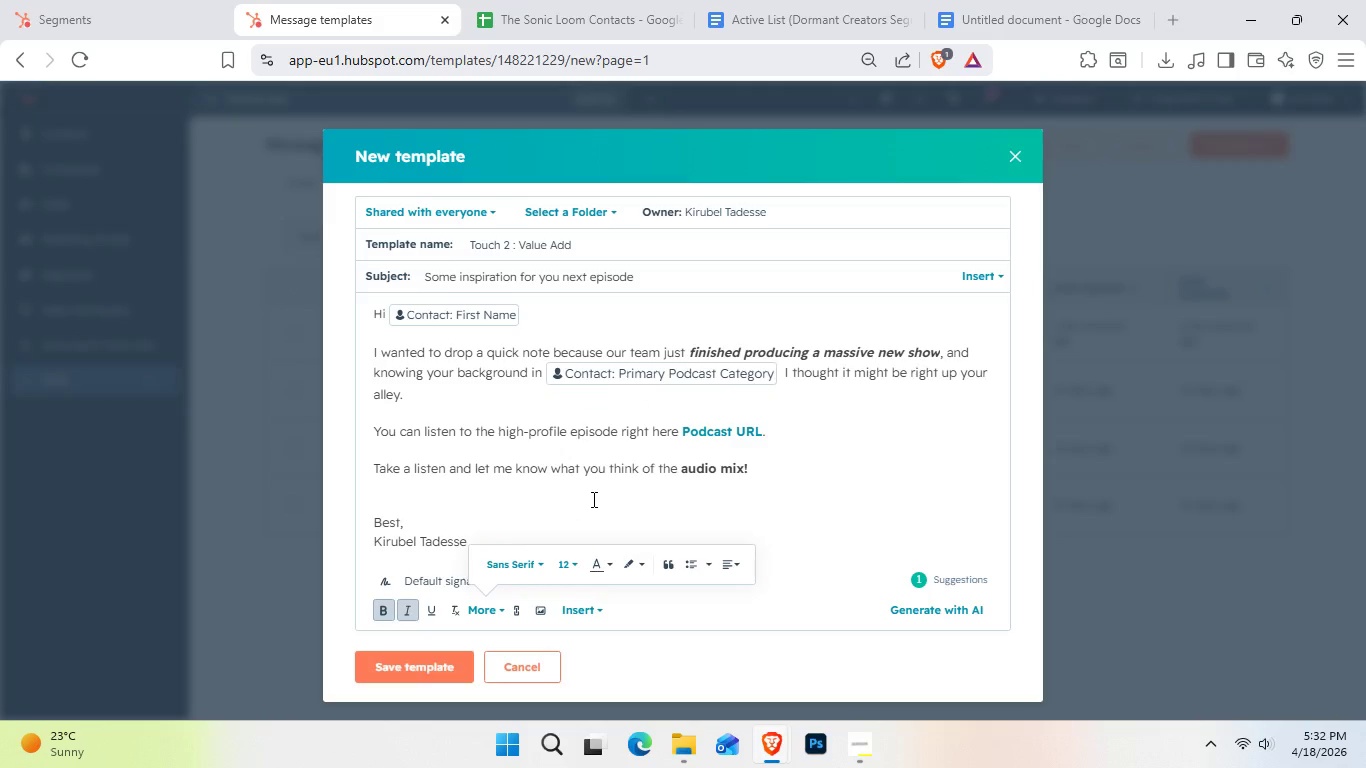 
scroll: coordinate [595, 495], scroll_direction: none, amount: 0.0
 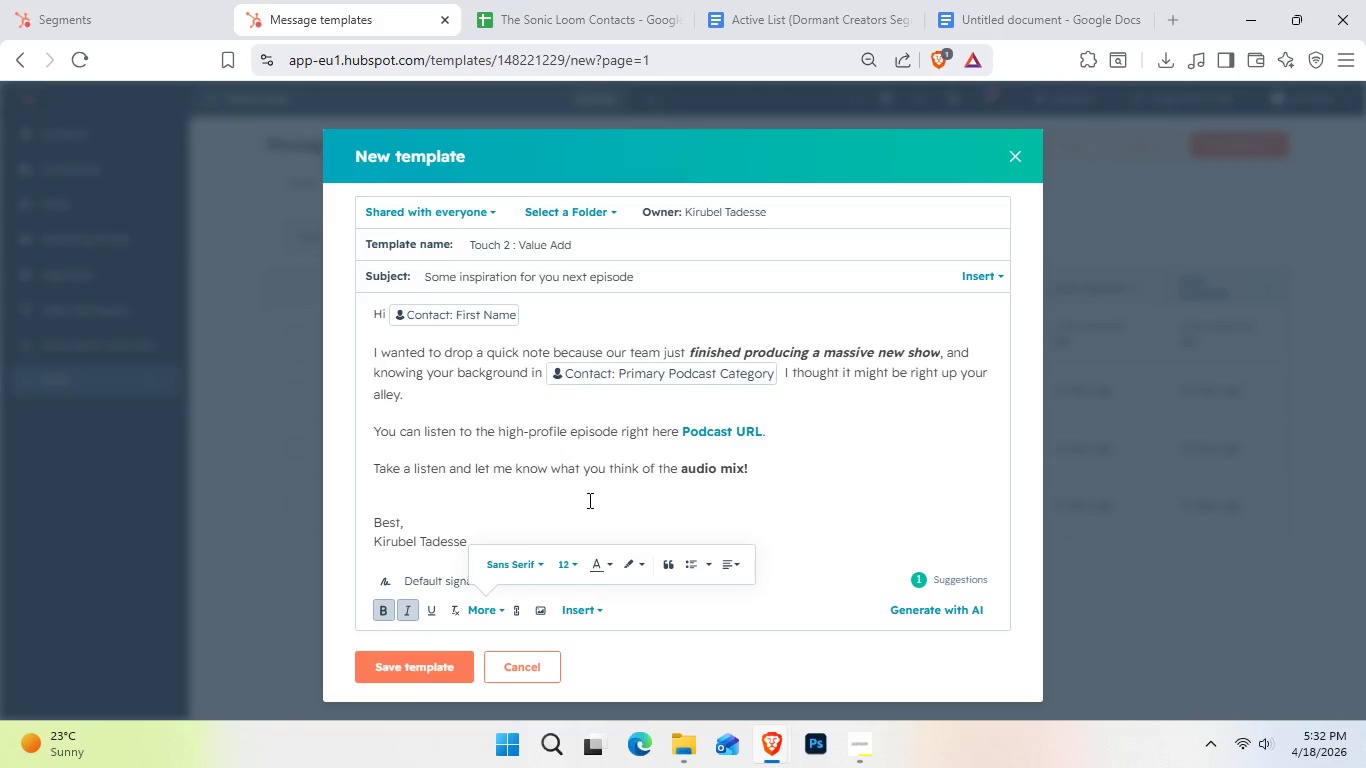 
scroll: coordinate [588, 500], scroll_direction: up, amount: 1.0
 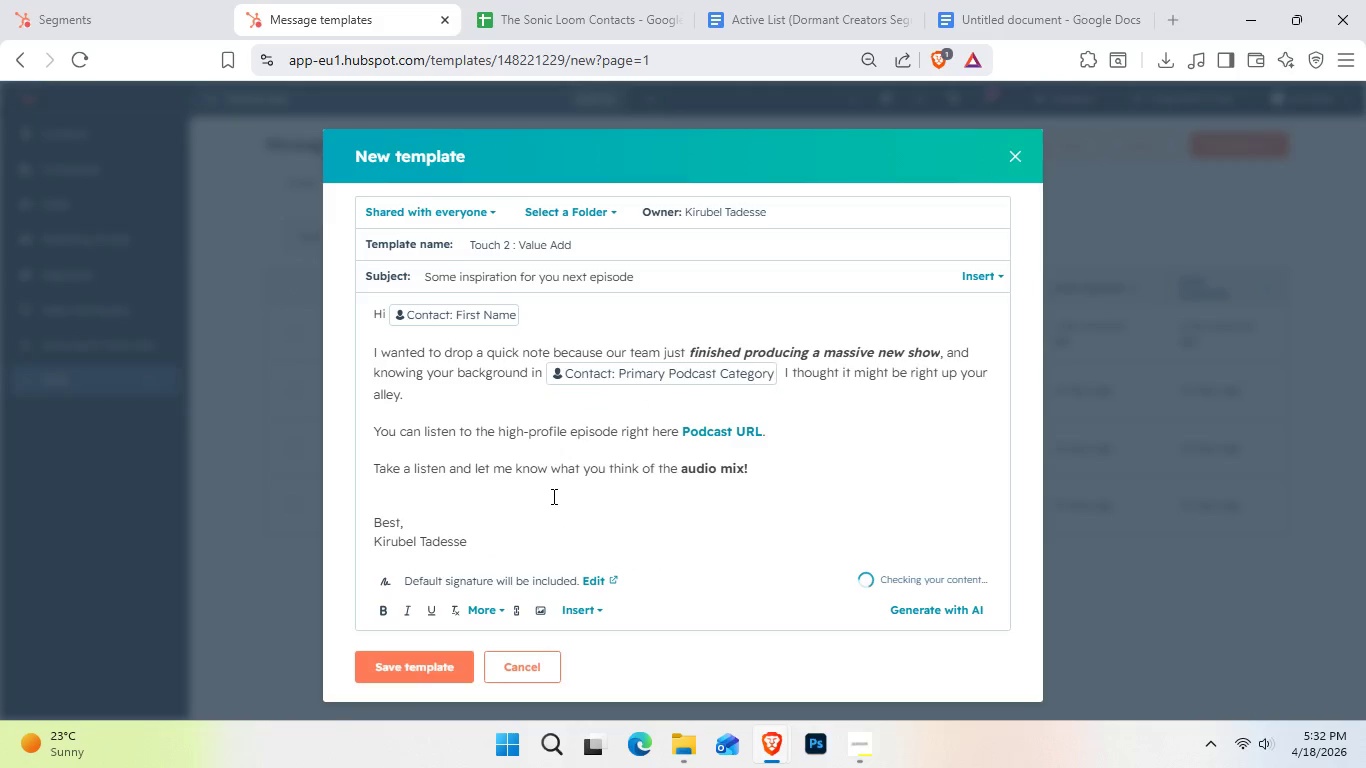 
key(ArrowDown)
 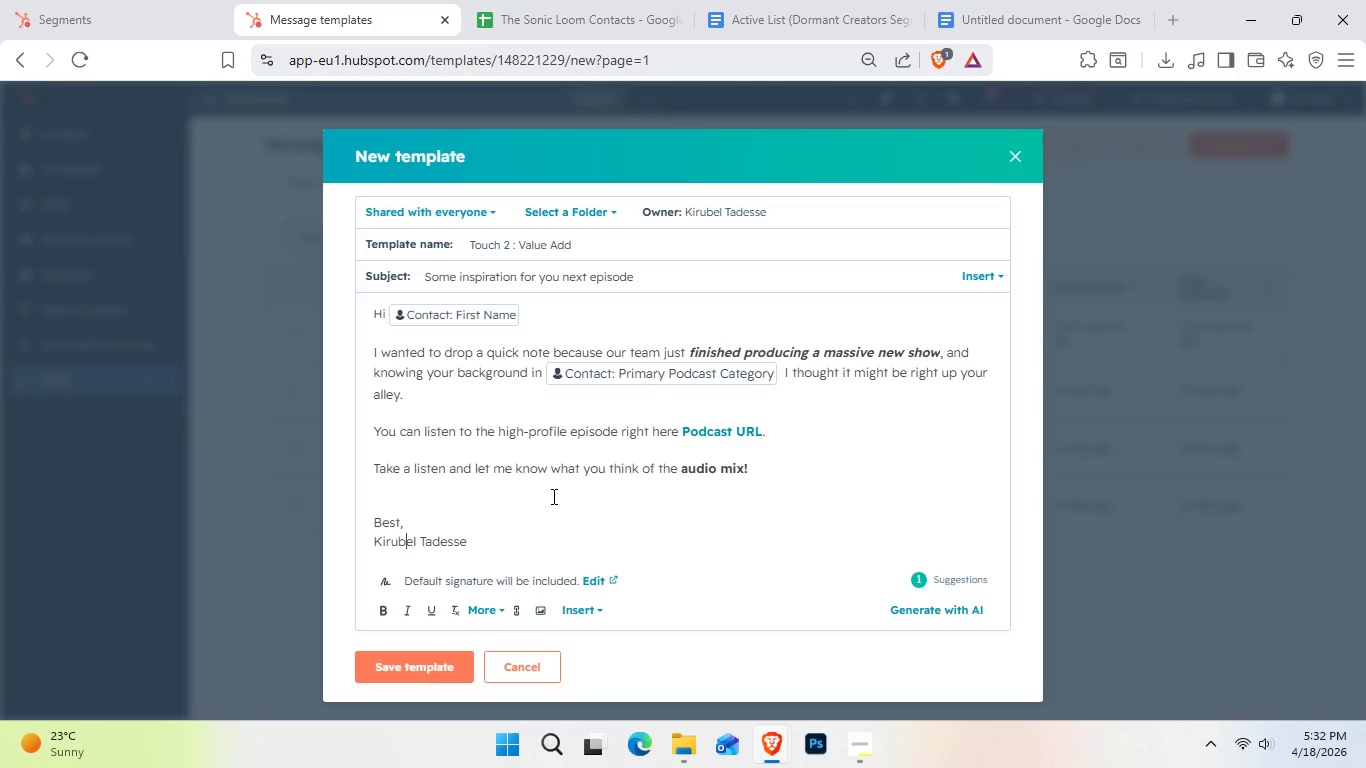 
wait(8.56)
 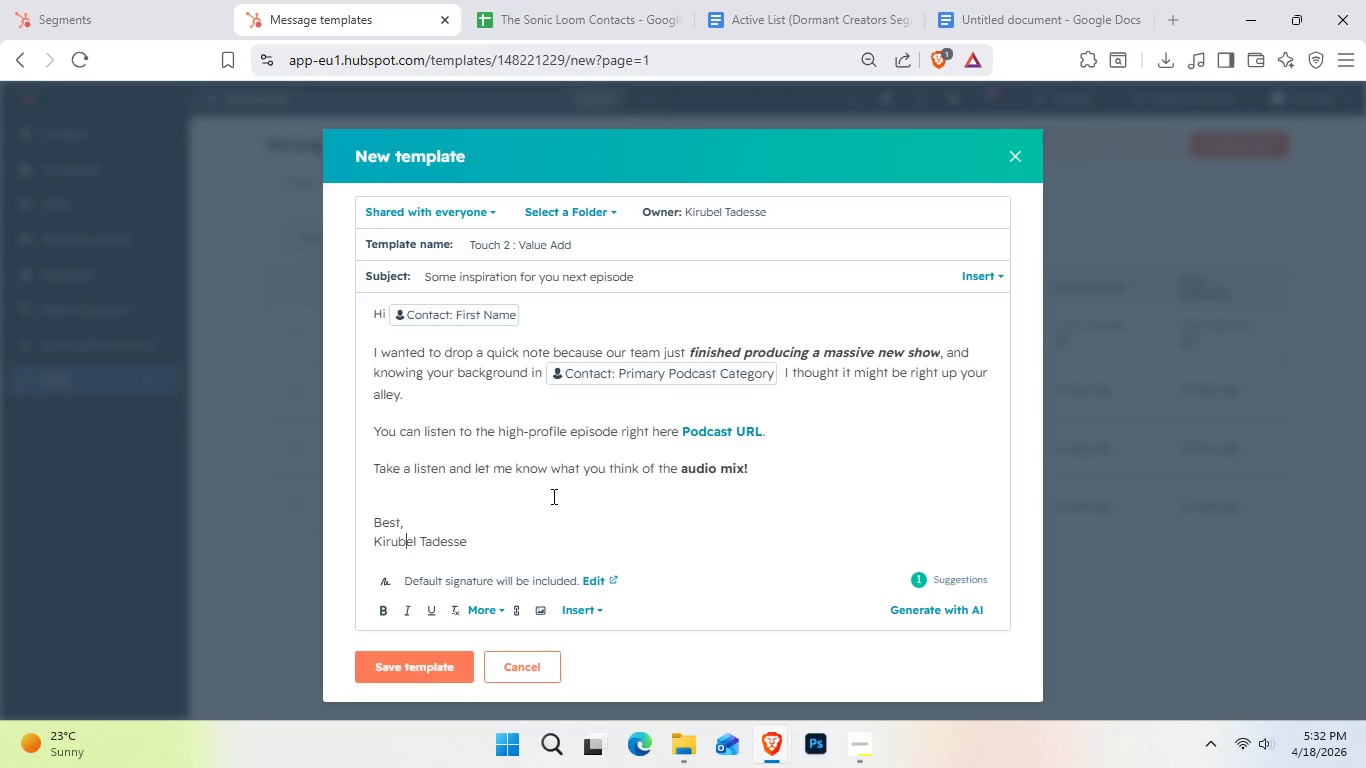 
left_click_drag(start_coordinate=[537, 315], to_coordinate=[365, 316])
 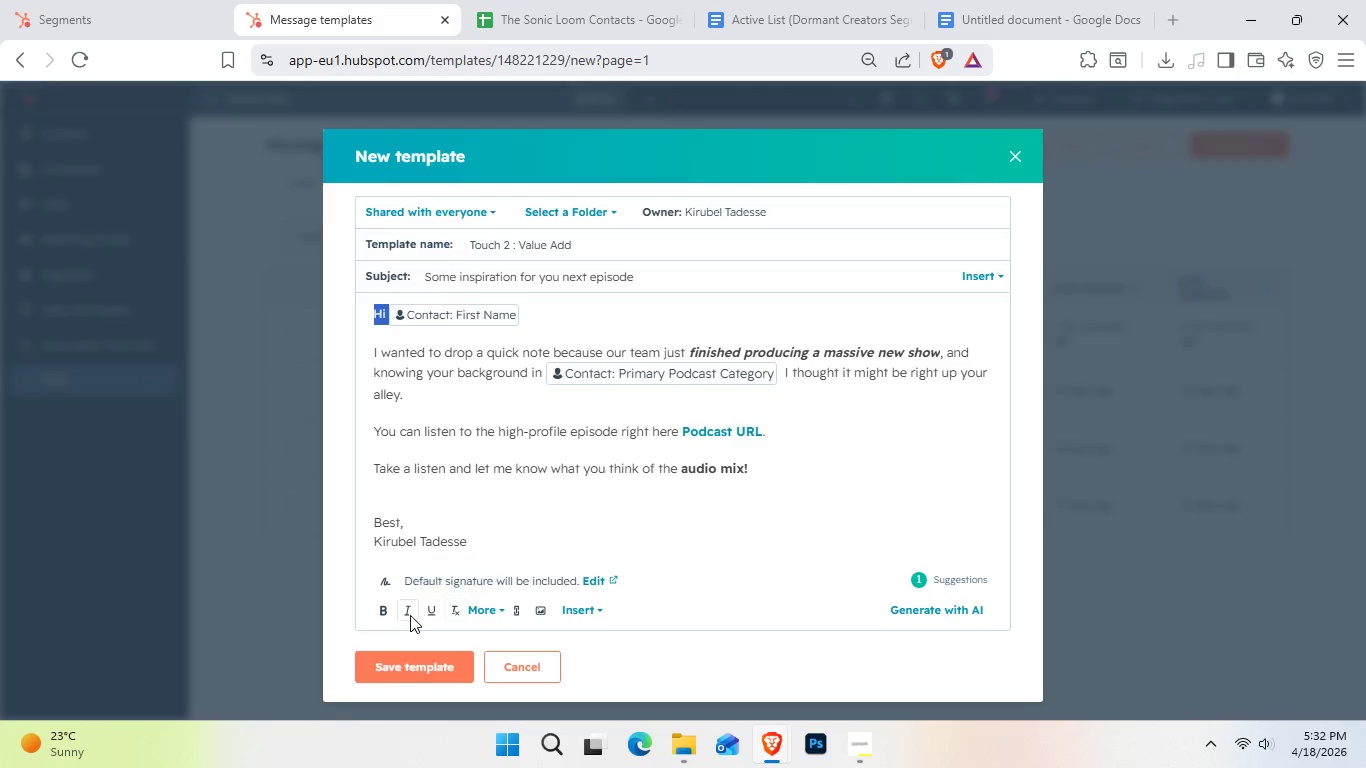 
left_click([385, 612])
 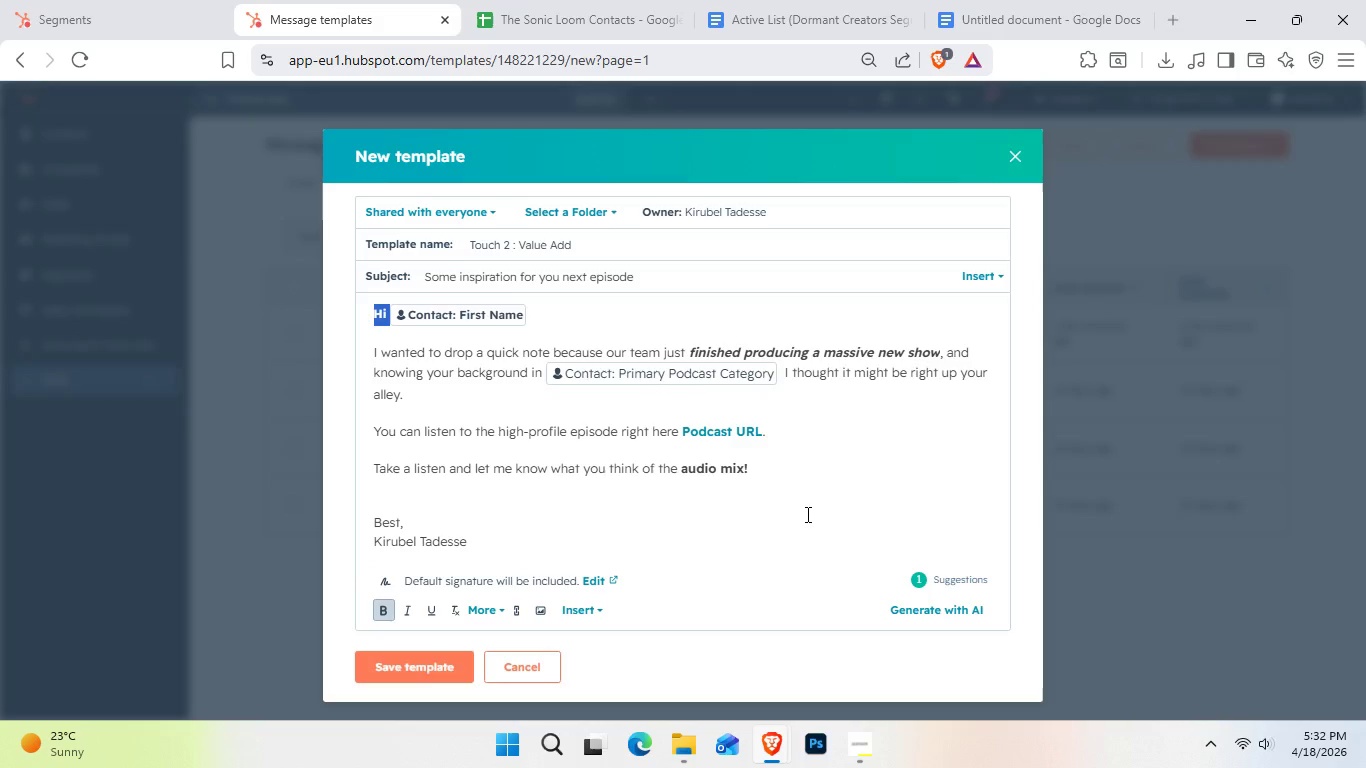 
left_click([810, 515])
 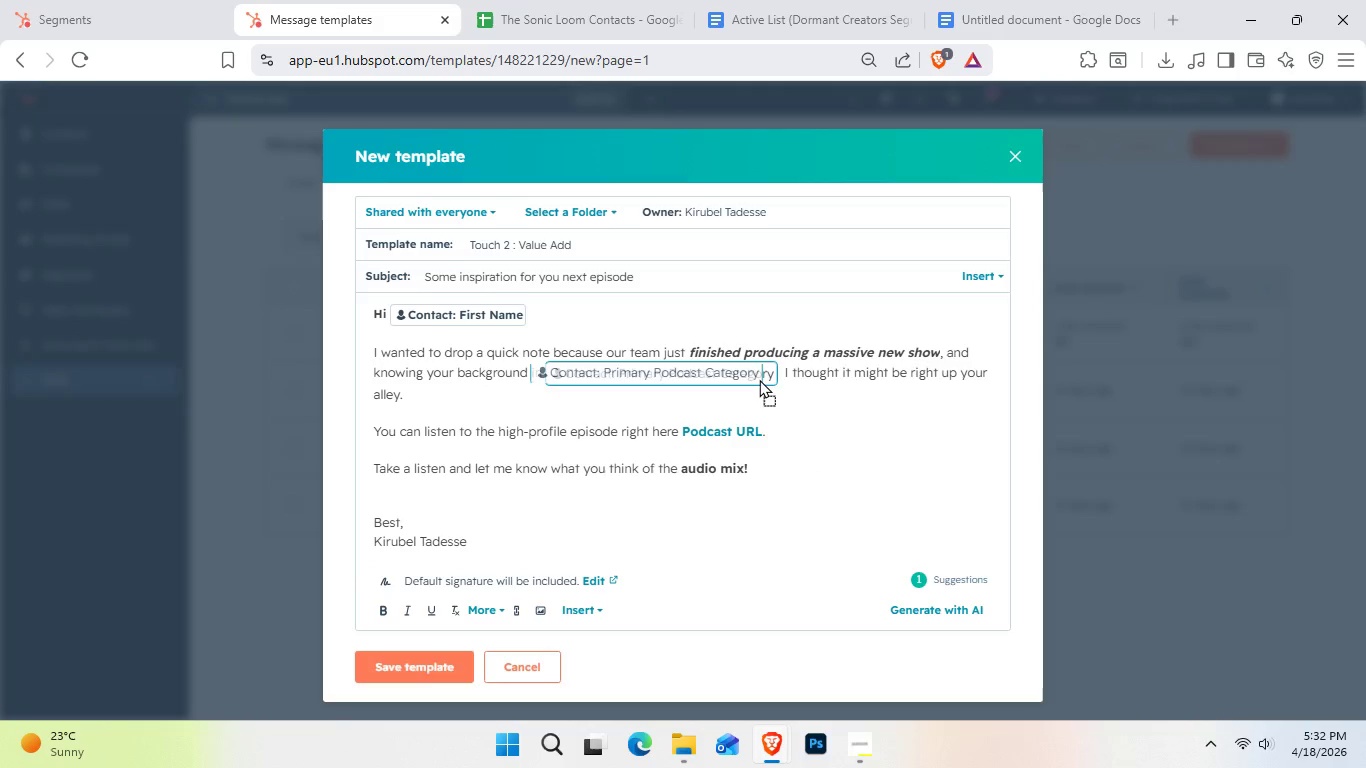 
wait(5.22)
 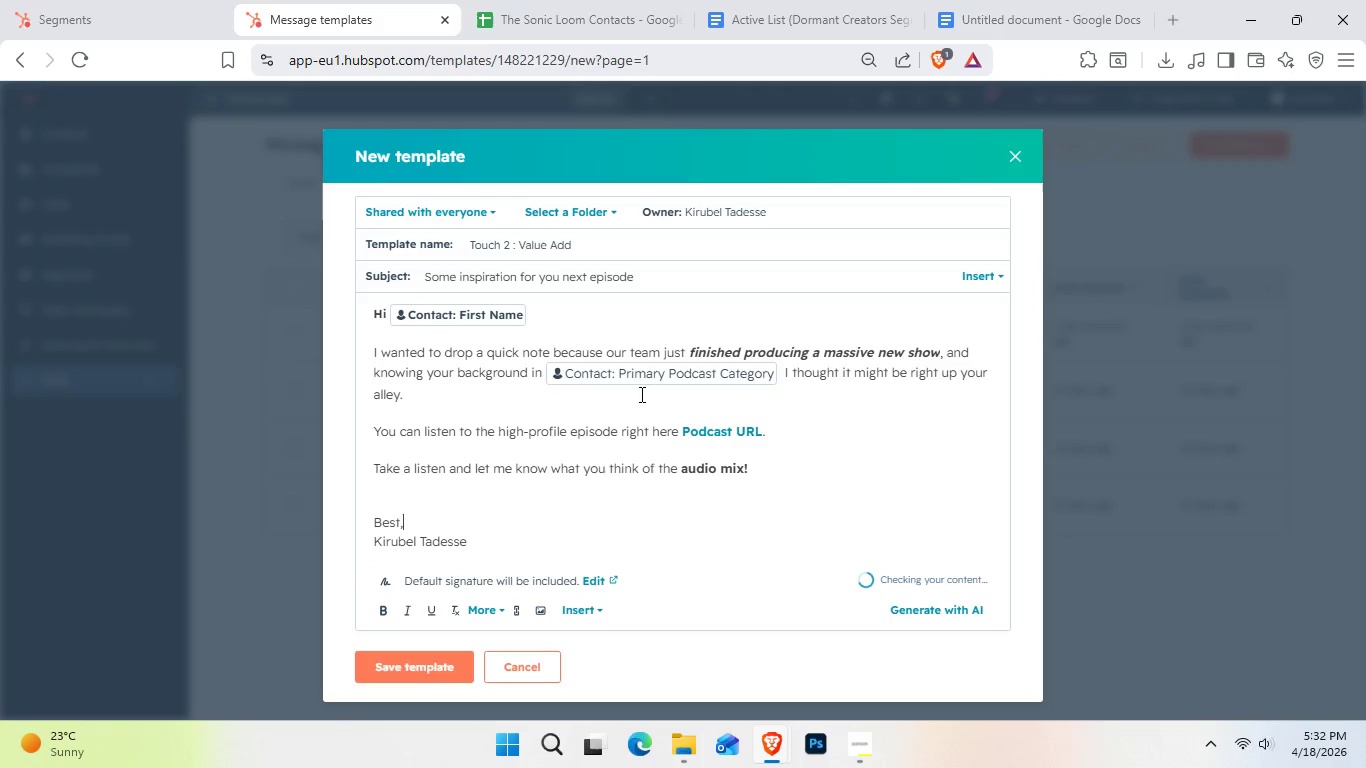 
left_click_drag(start_coordinate=[780, 382], to_coordinate=[542, 365])
 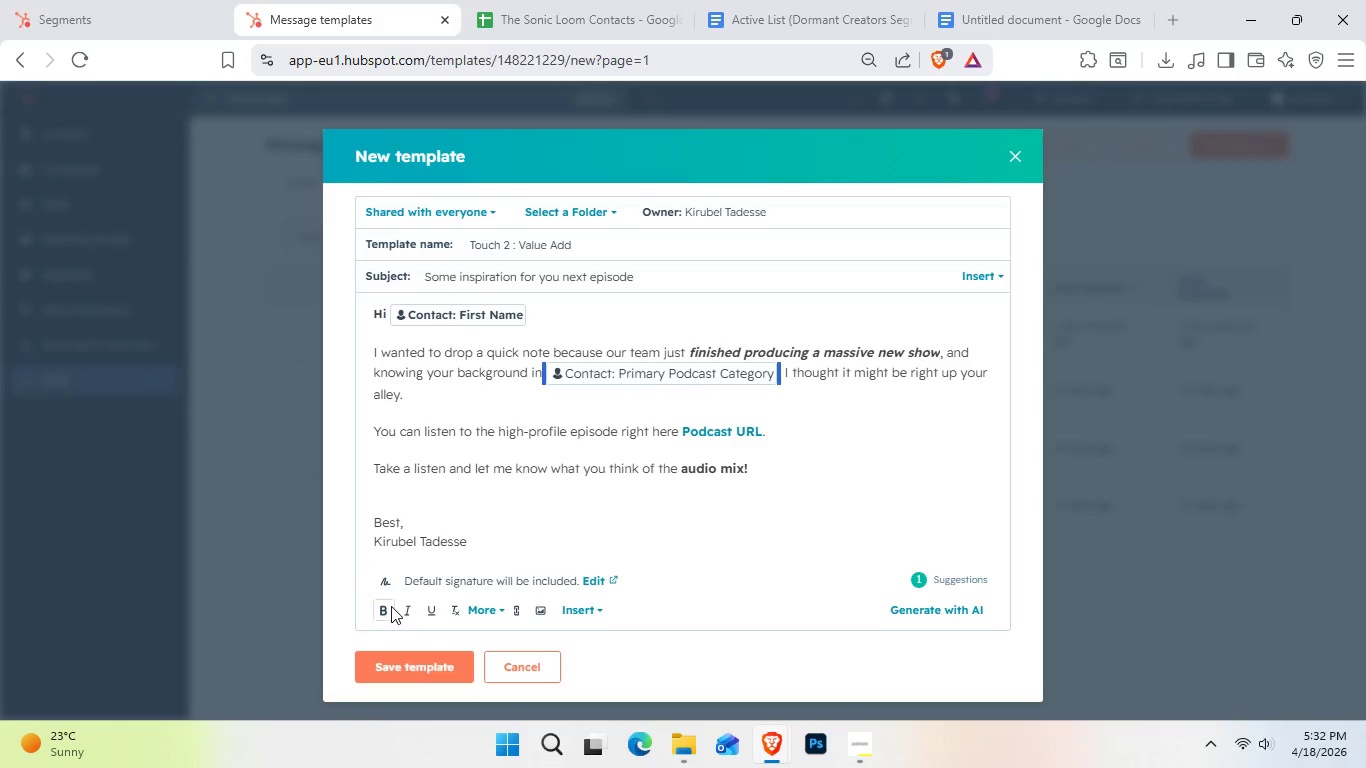 
left_click([383, 617])
 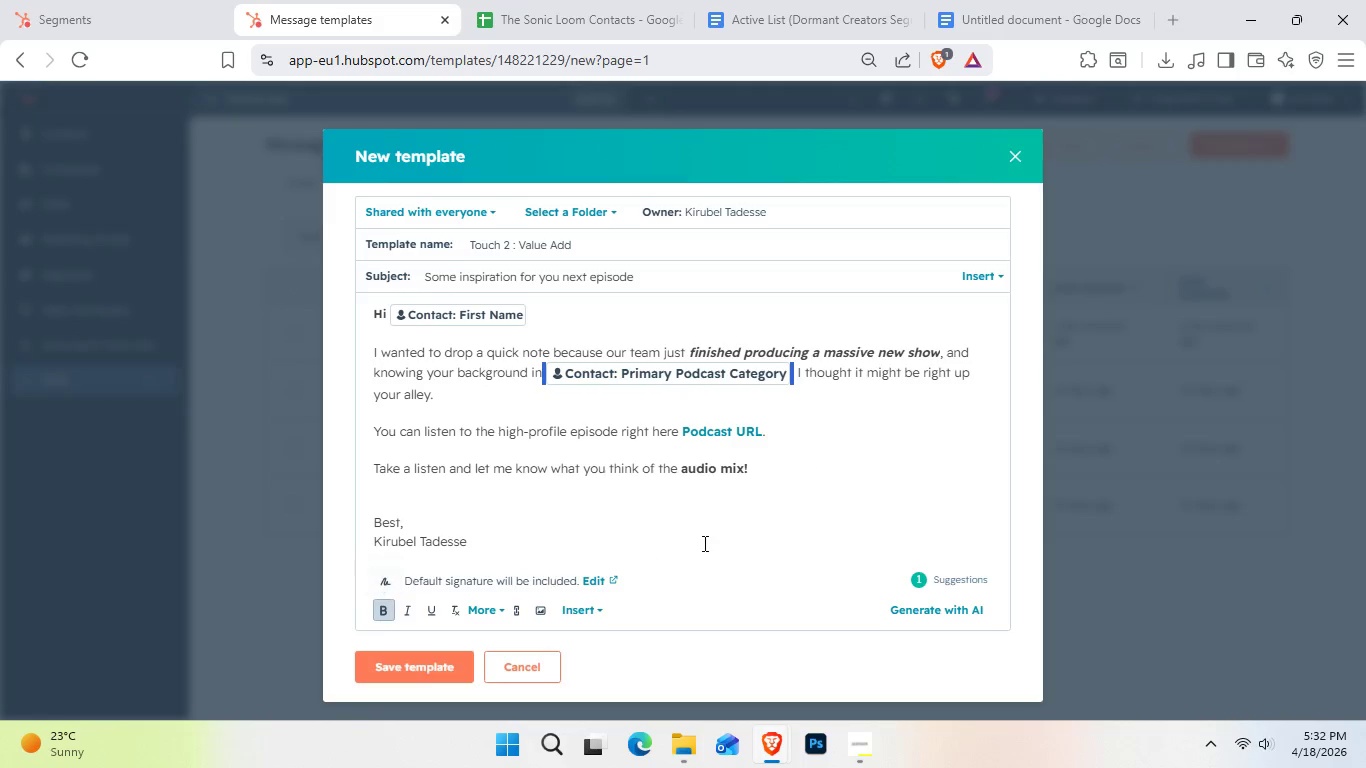 
left_click([709, 539])
 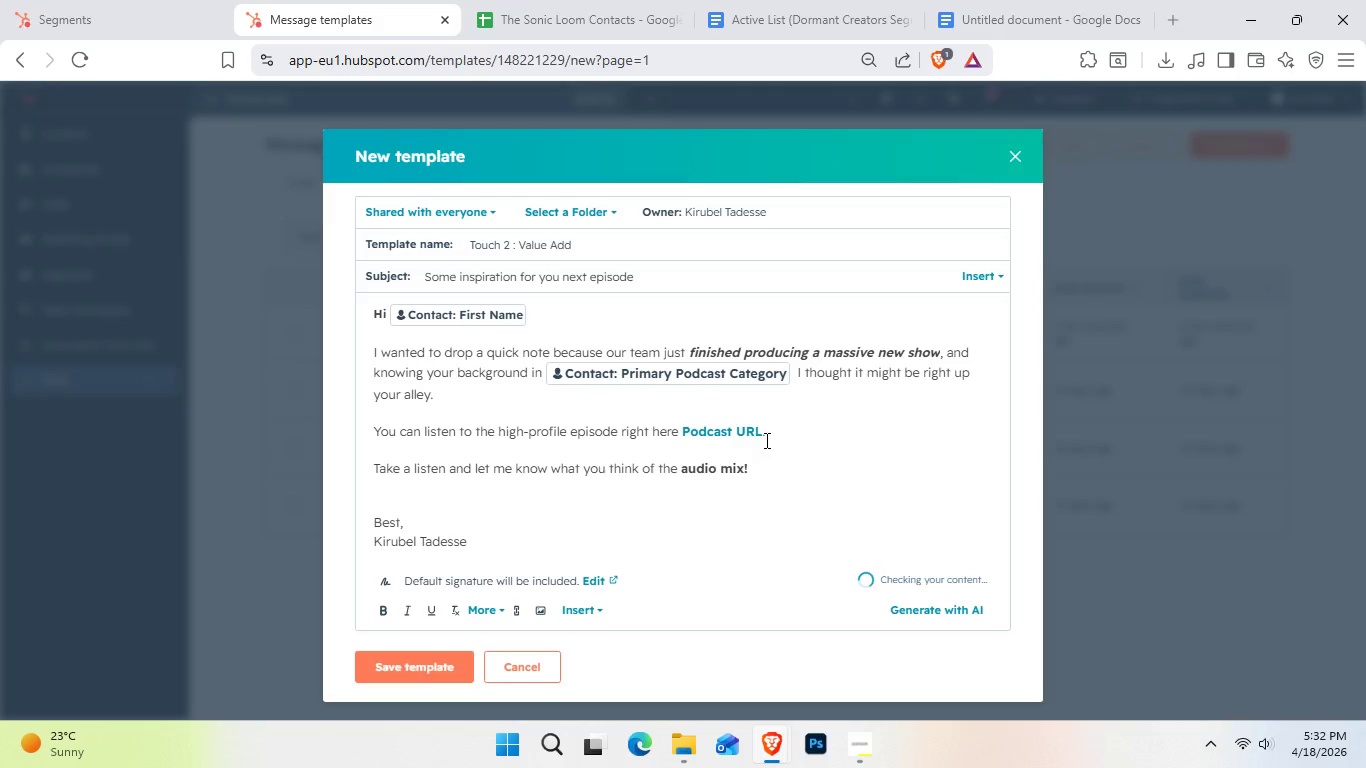 
left_click_drag(start_coordinate=[766, 435], to_coordinate=[684, 429])
 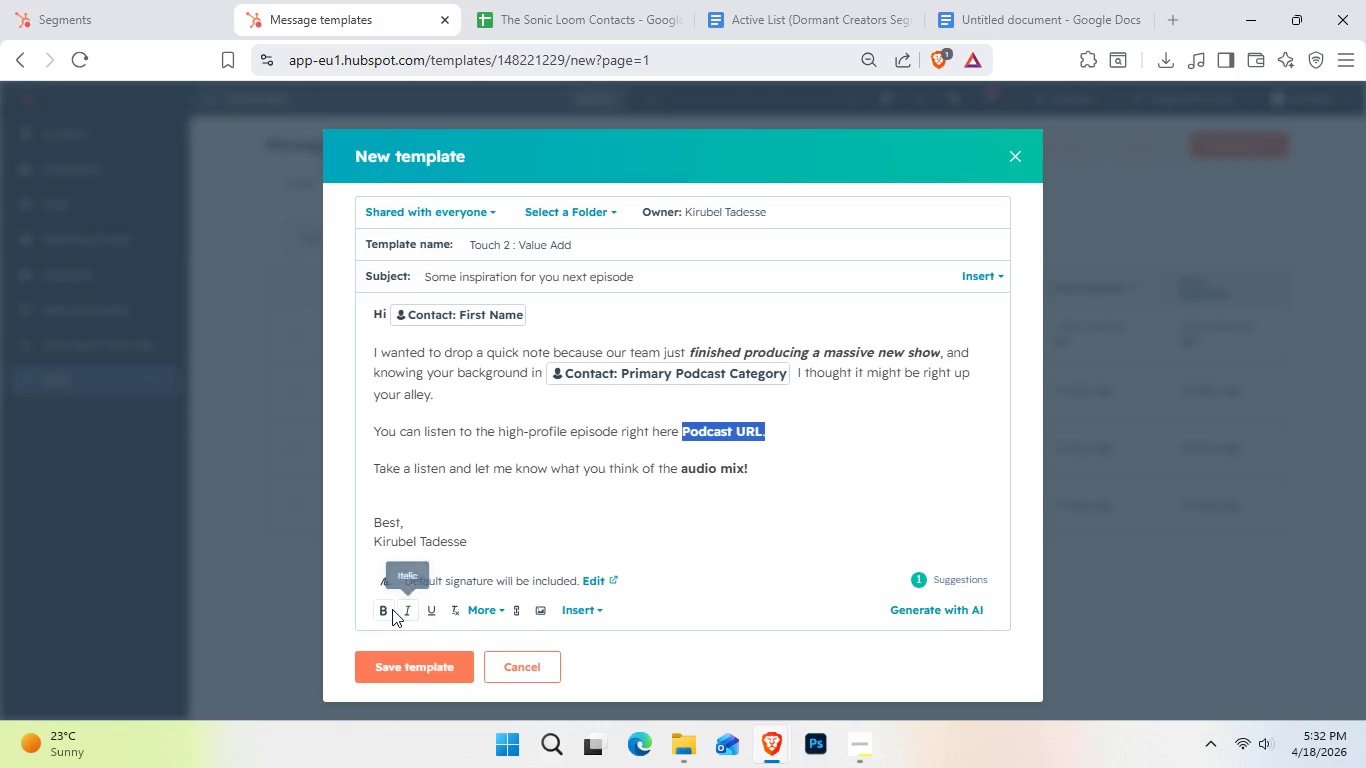 
left_click([385, 609])
 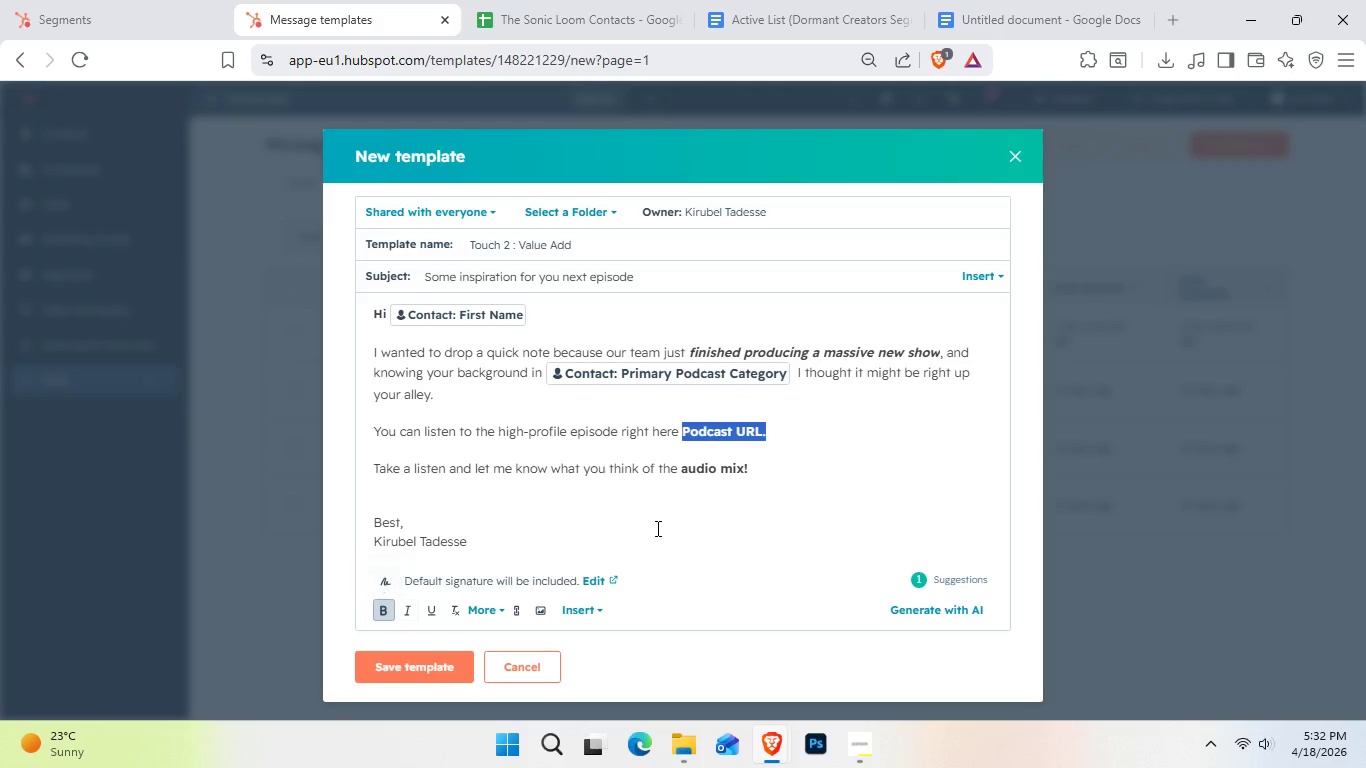 
left_click([810, 455])
 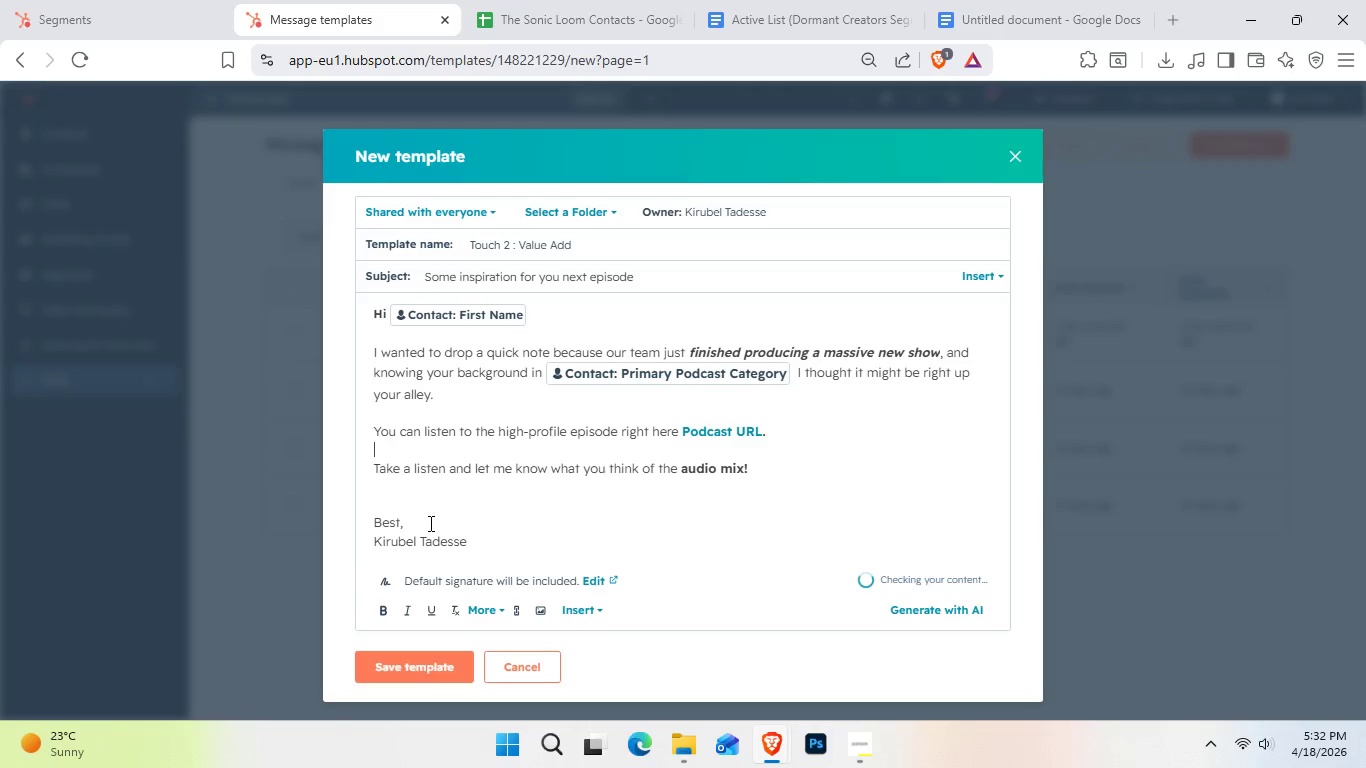 
left_click_drag(start_coordinate=[473, 548], to_coordinate=[340, 548])
 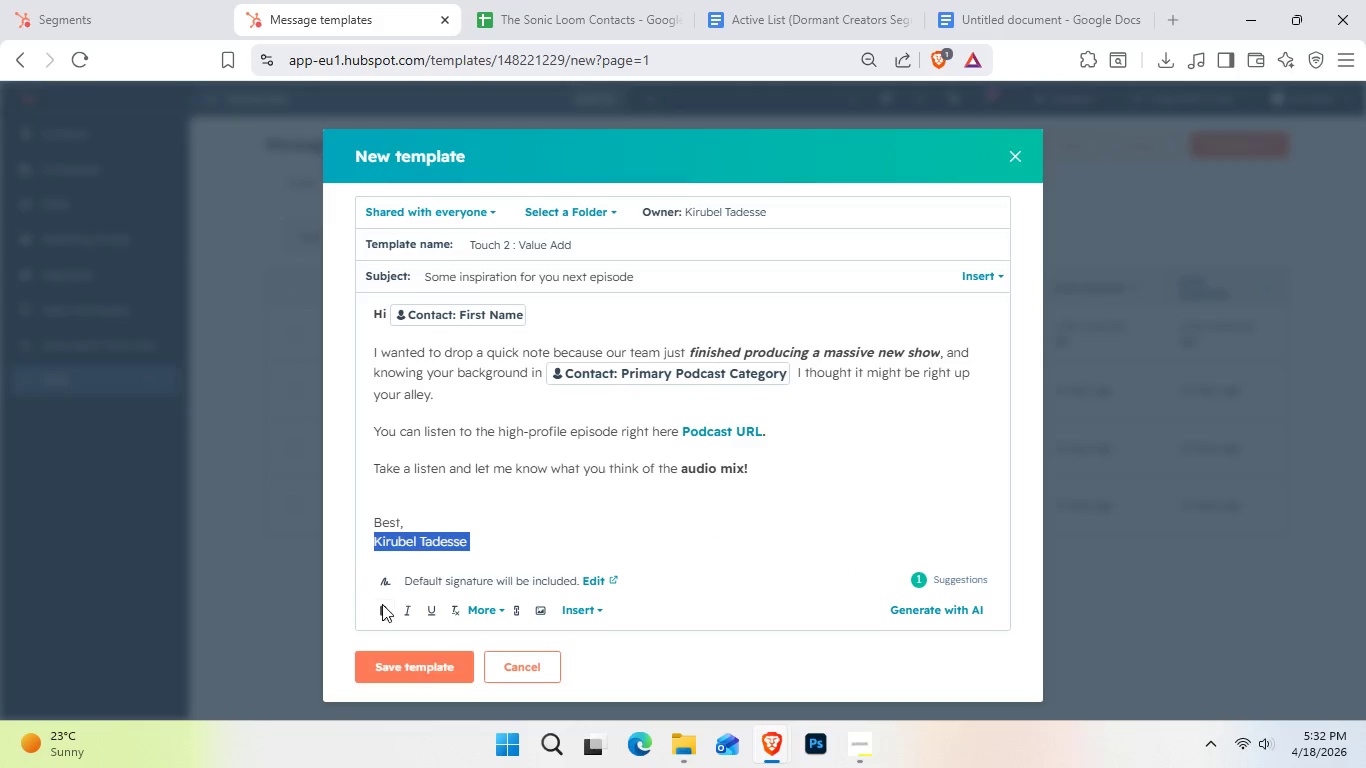 
left_click([385, 606])
 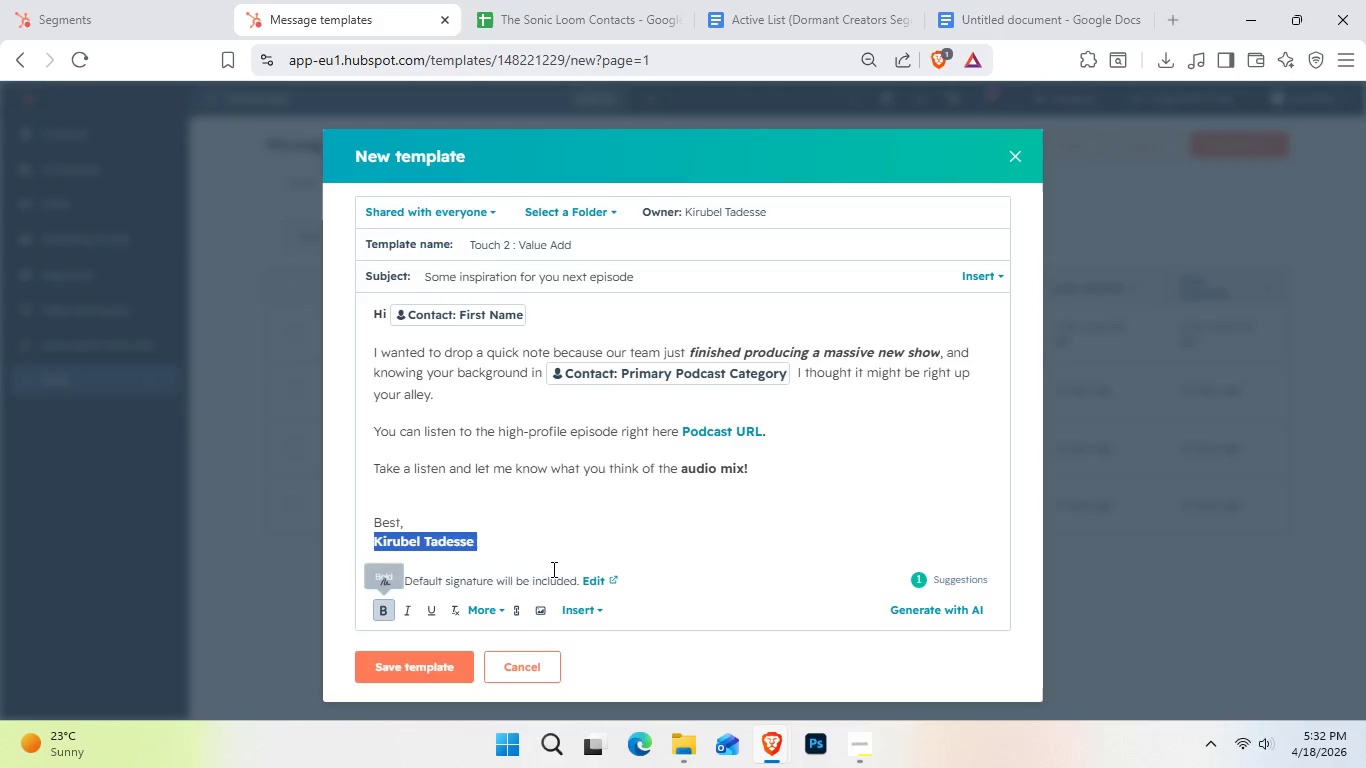 
left_click([656, 540])
 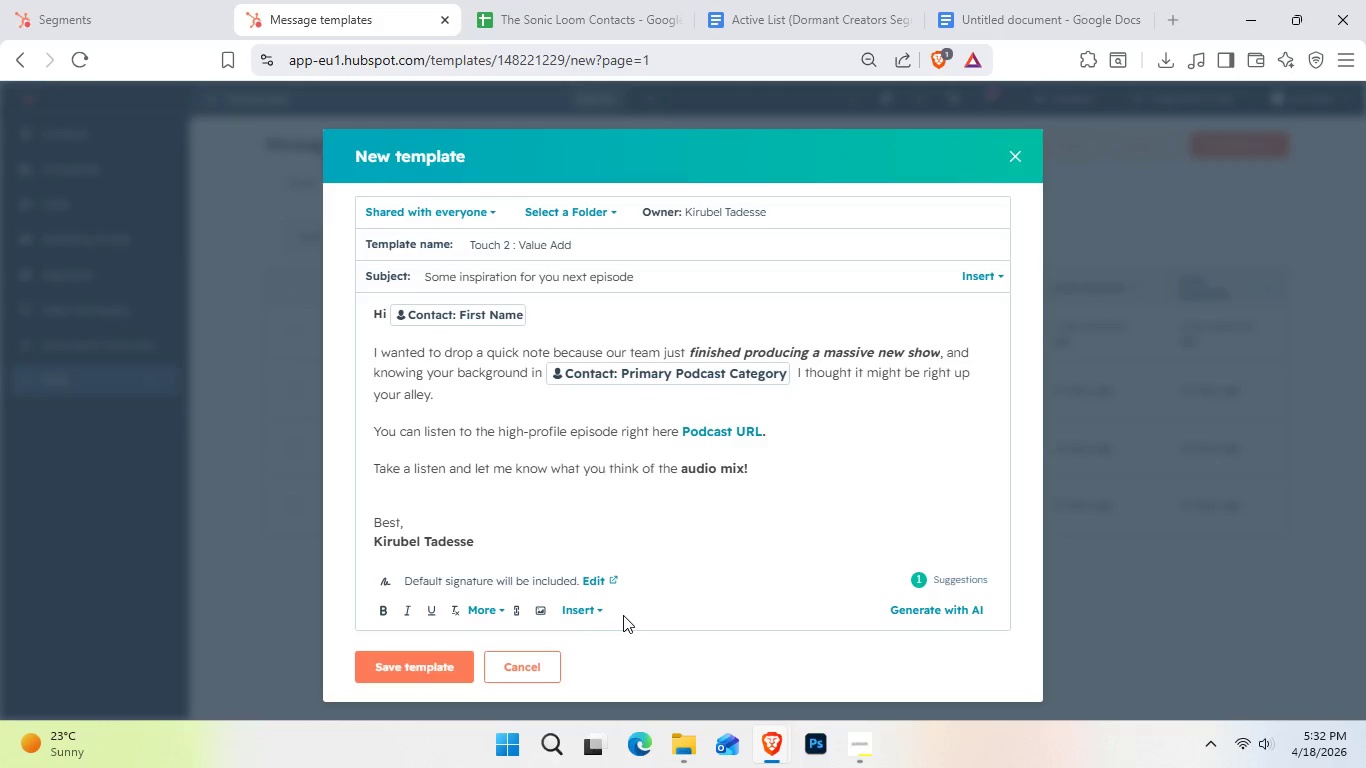 
left_click_drag(start_coordinate=[654, 280], to_coordinate=[391, 318])
 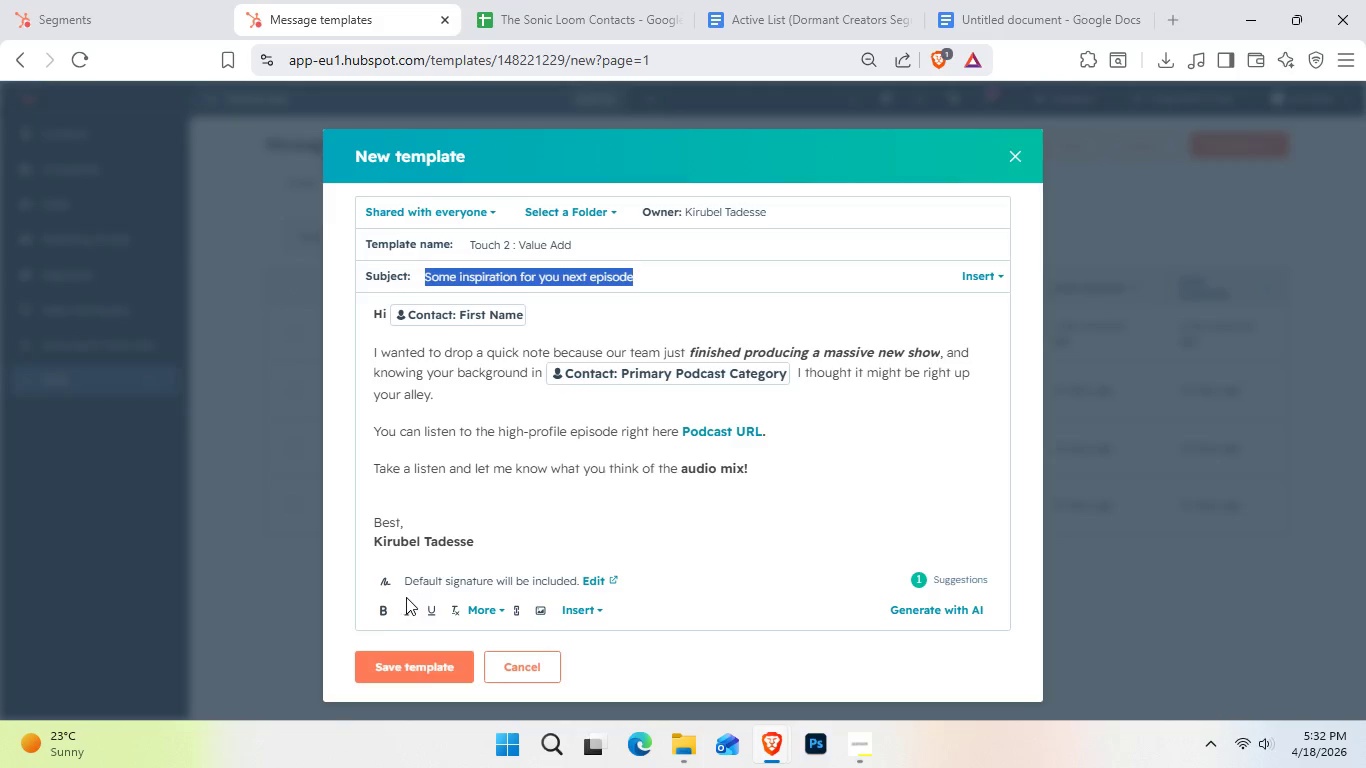 
left_click([379, 608])
 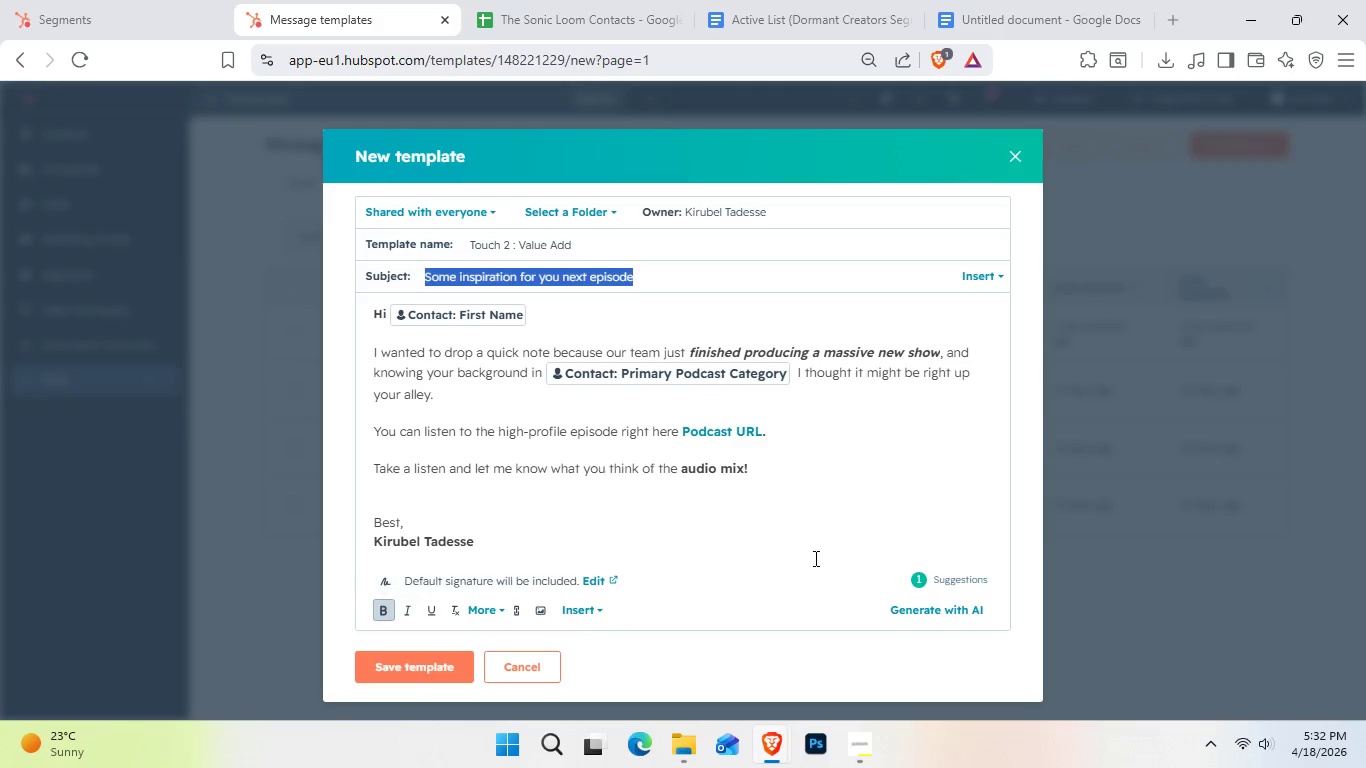 
left_click([814, 558])
 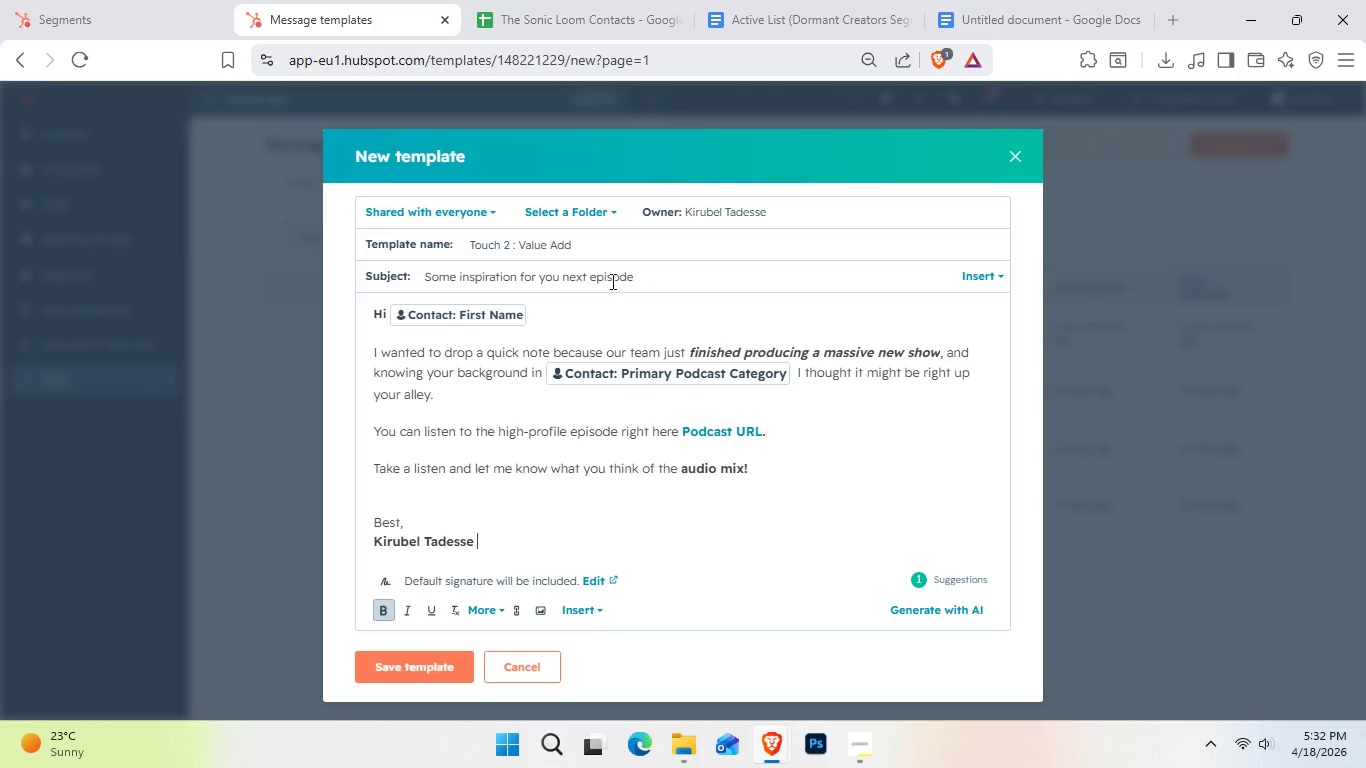 
left_click([611, 281])
 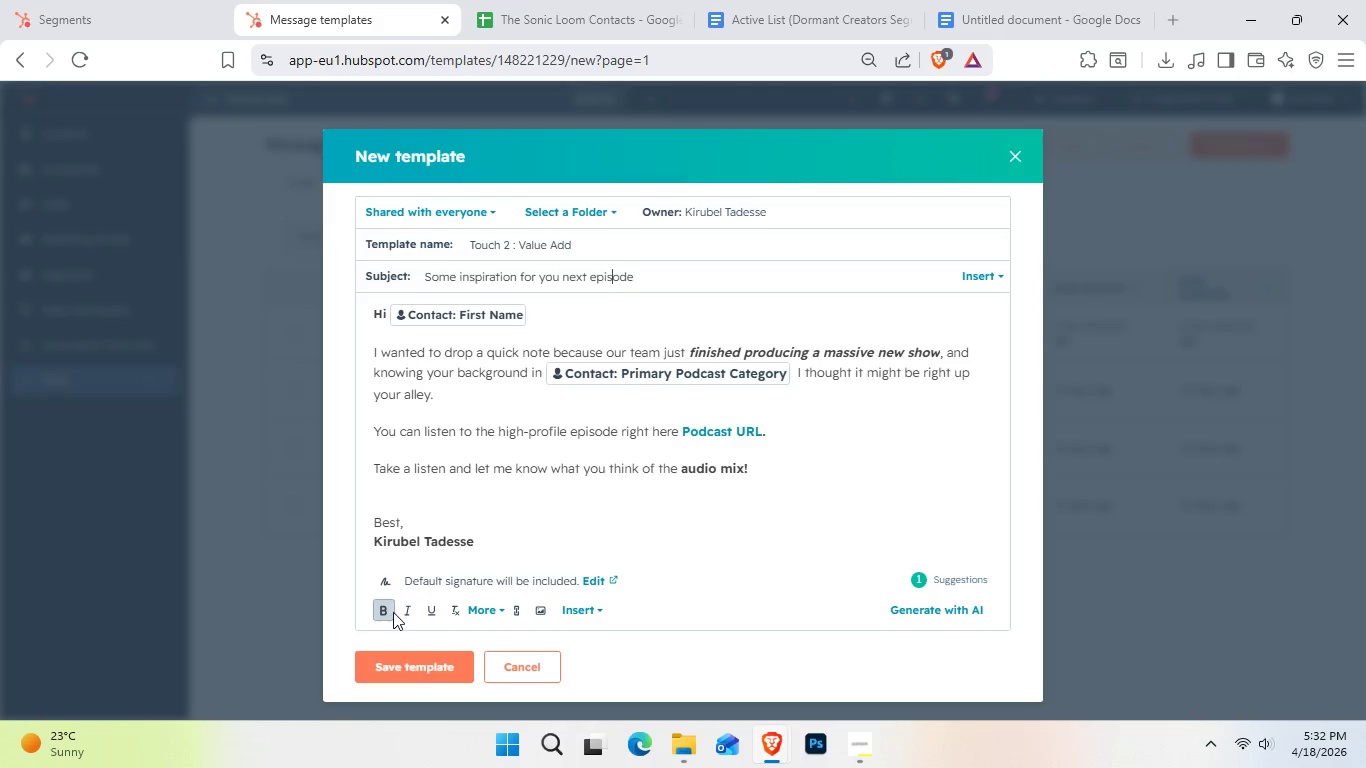 
left_click([393, 612])
 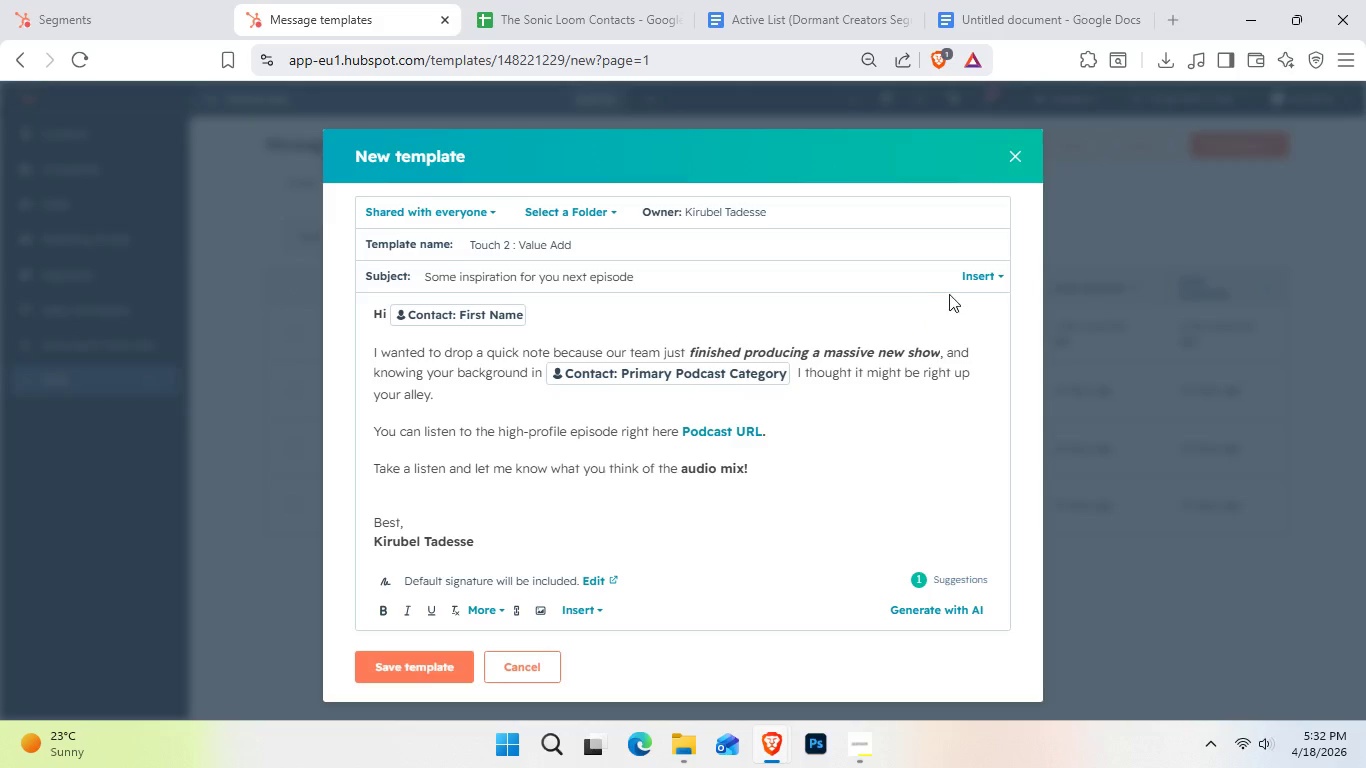 
left_click([972, 278])
 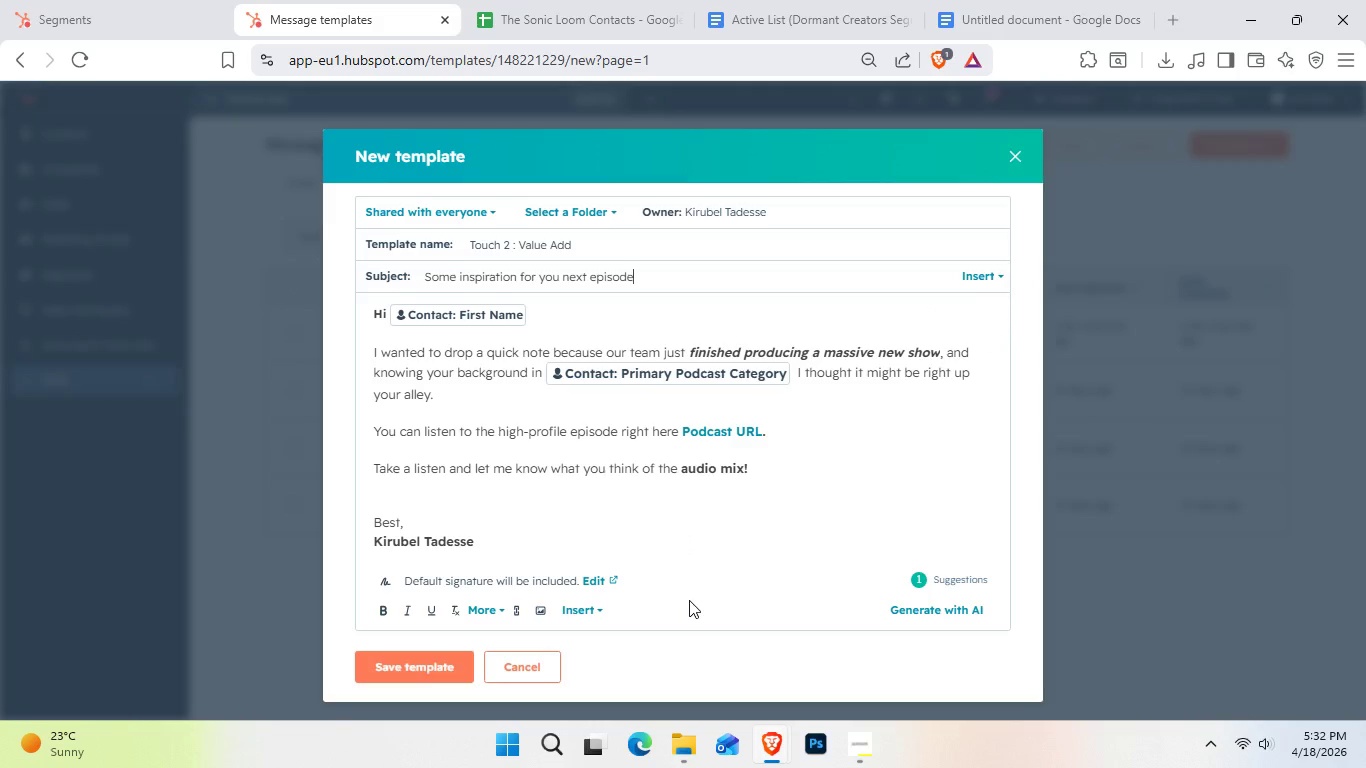 
wait(5.14)
 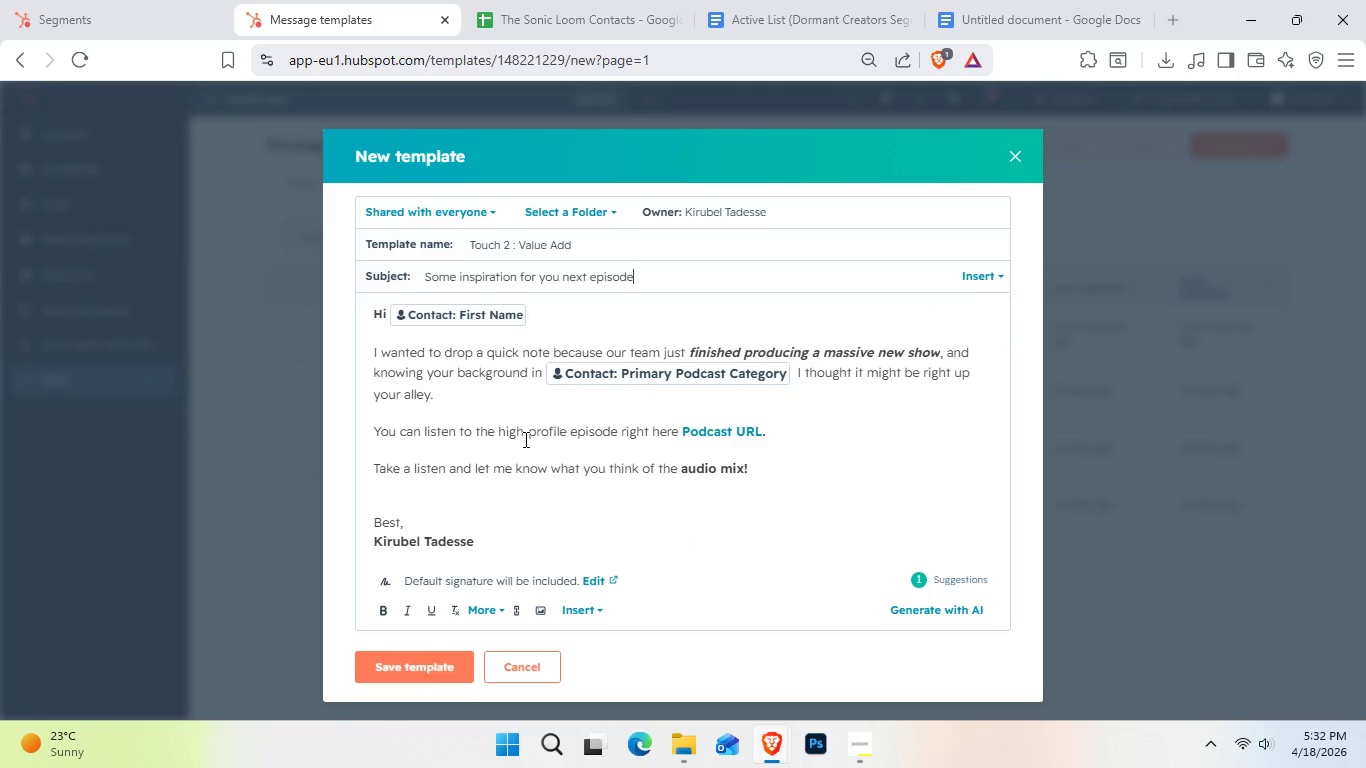 
key(Control+Shift+S)
 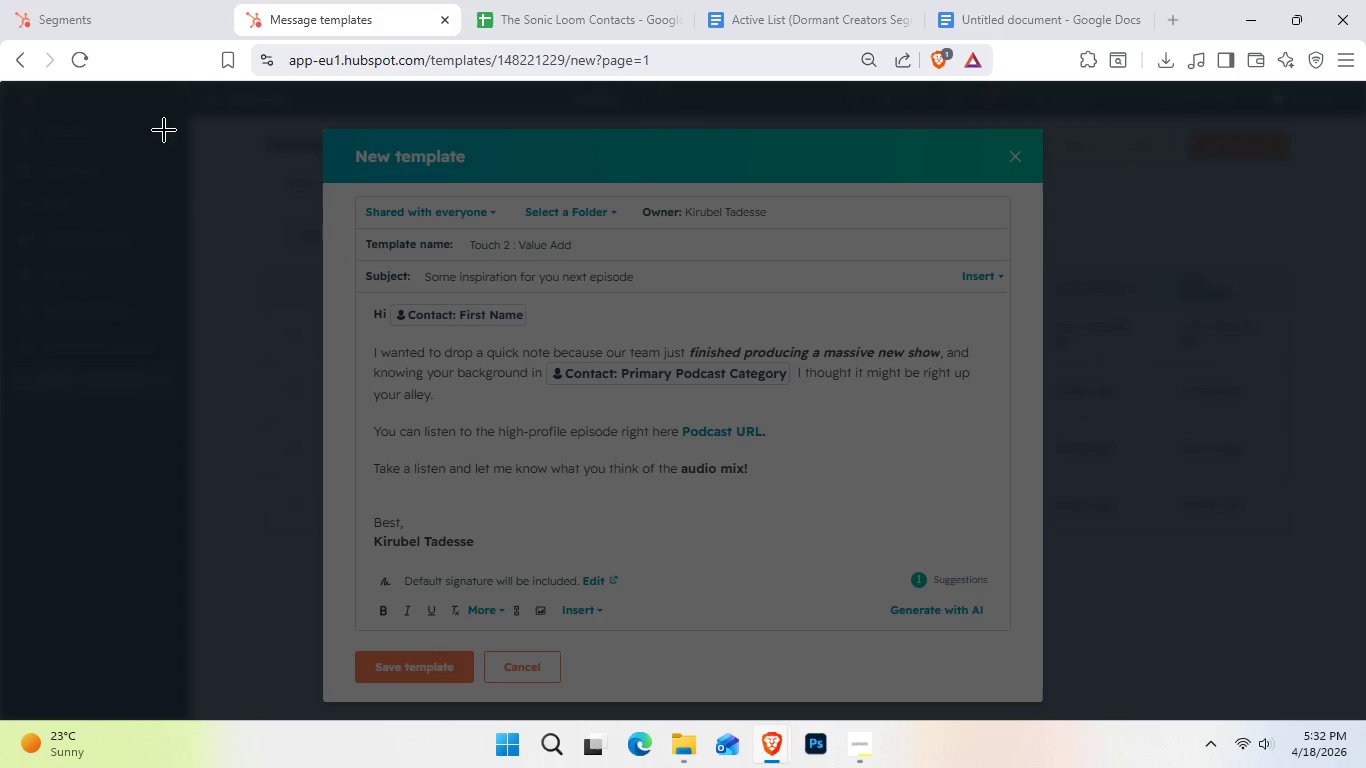 
left_click_drag(start_coordinate=[146, 90], to_coordinate=[1269, 716])
 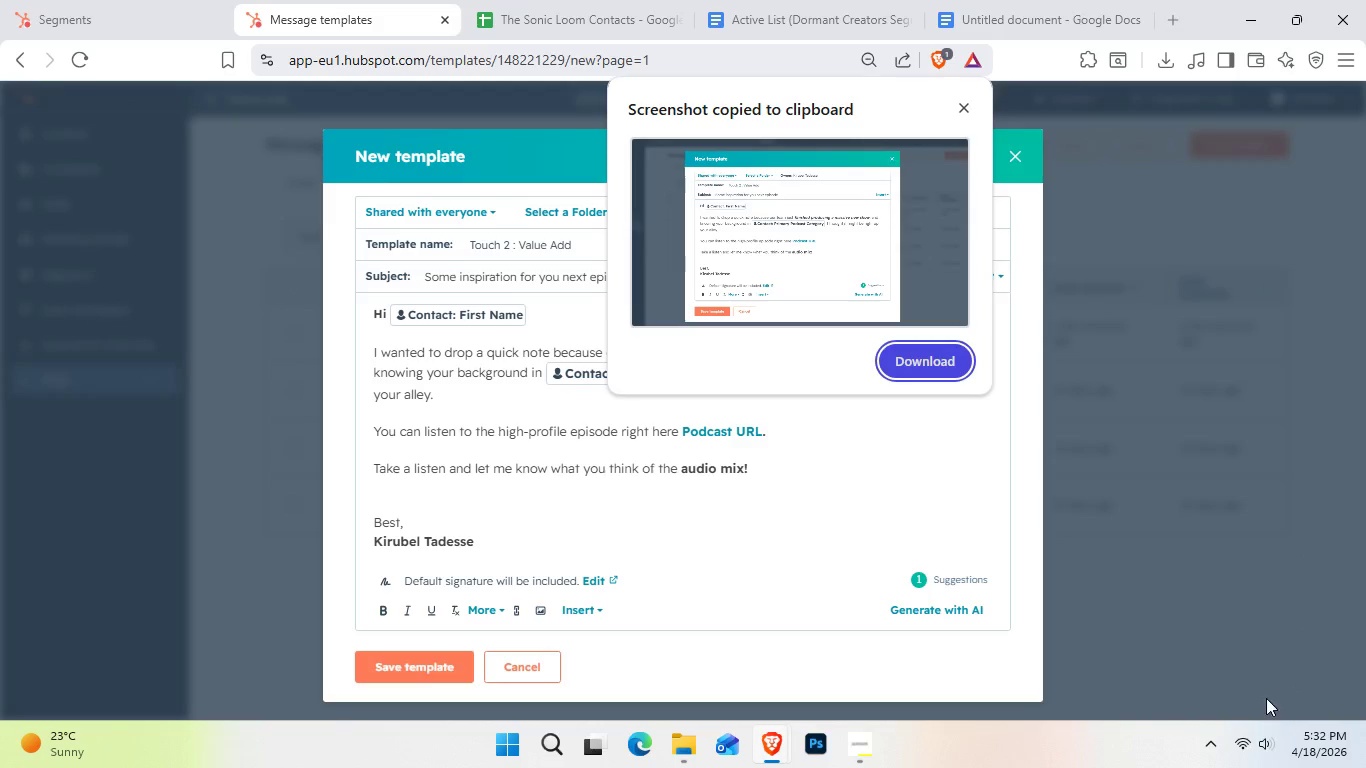 
key(Control+C)
 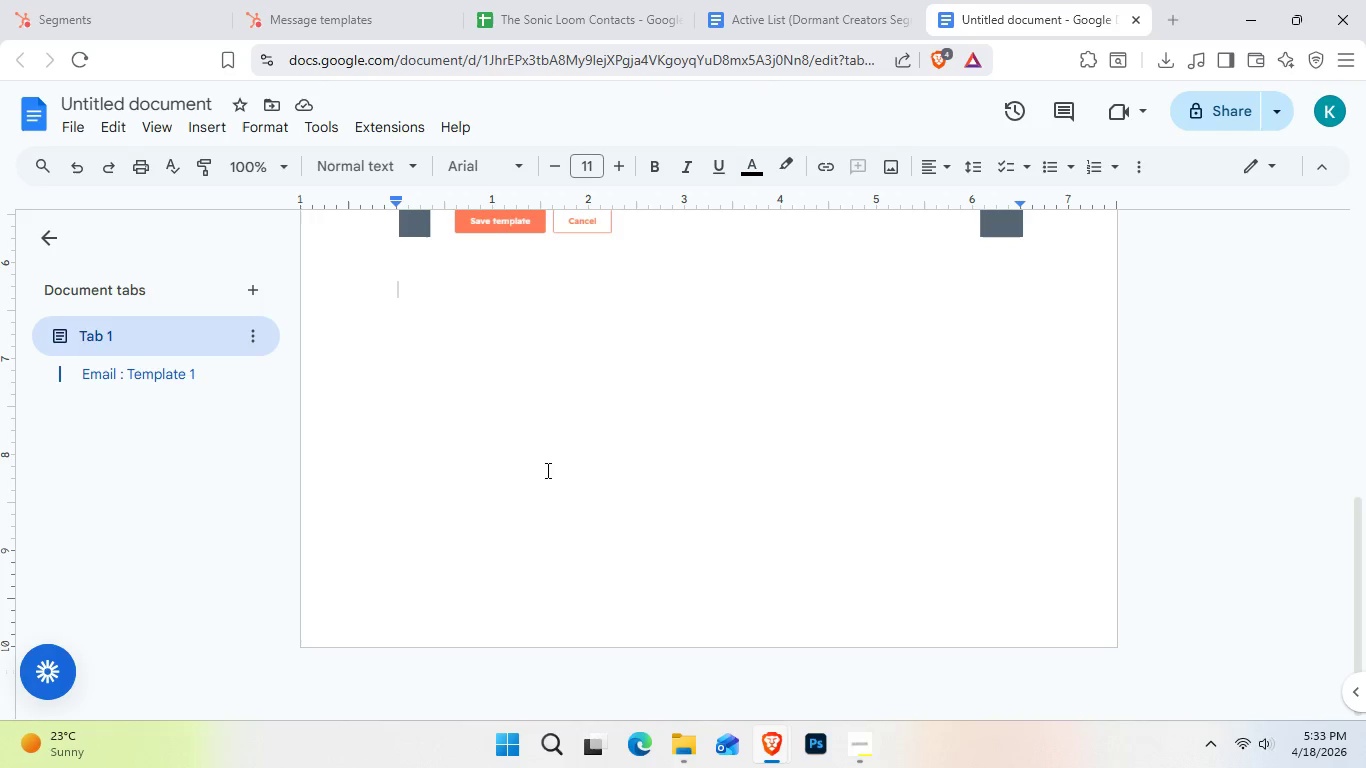 
key(Enter)
 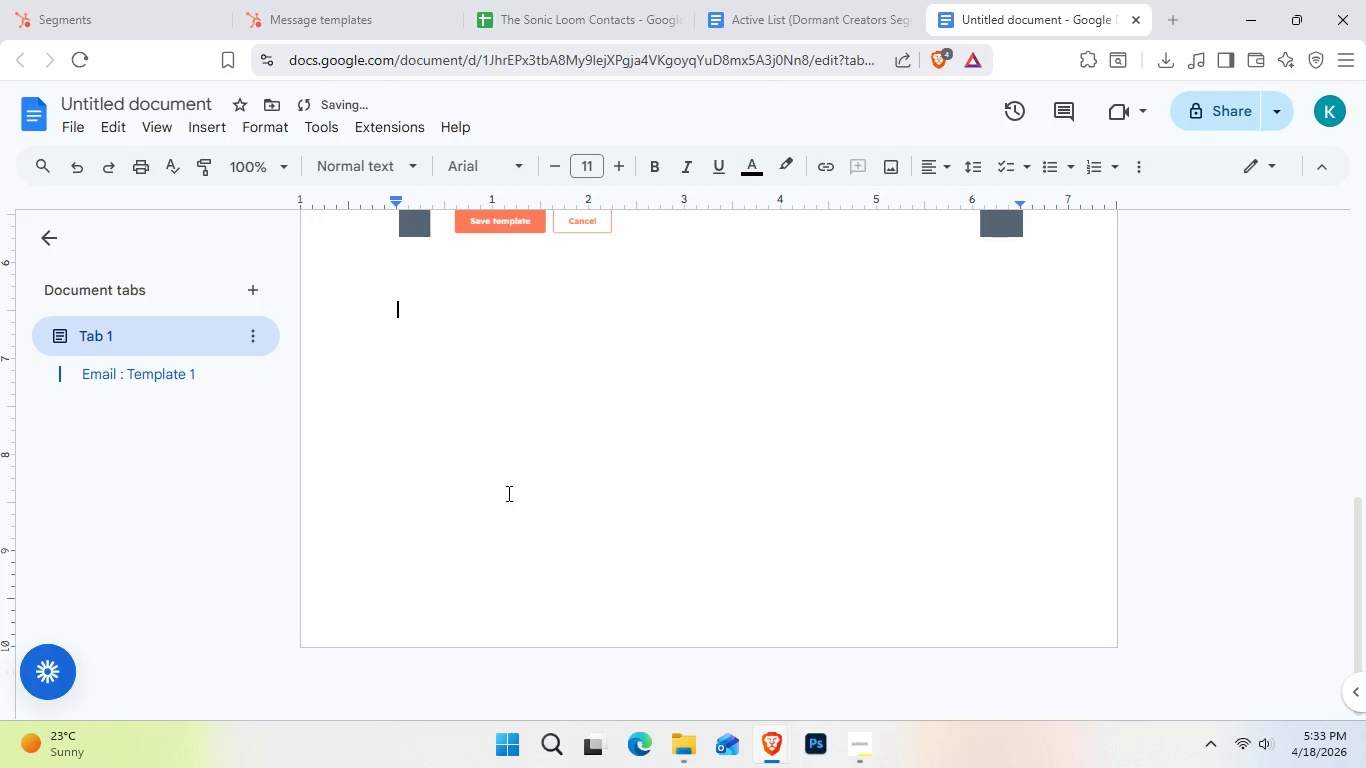 
key(Enter)
 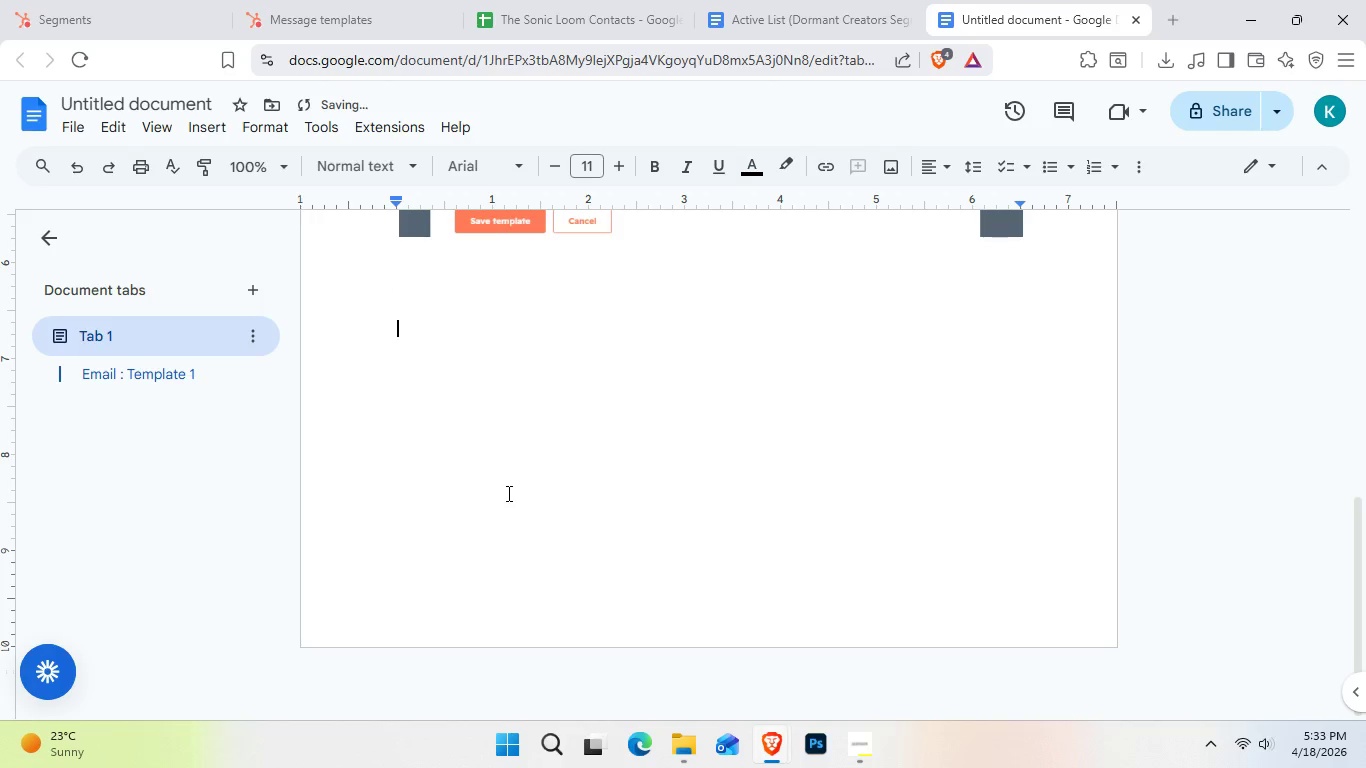 
key(Enter)
 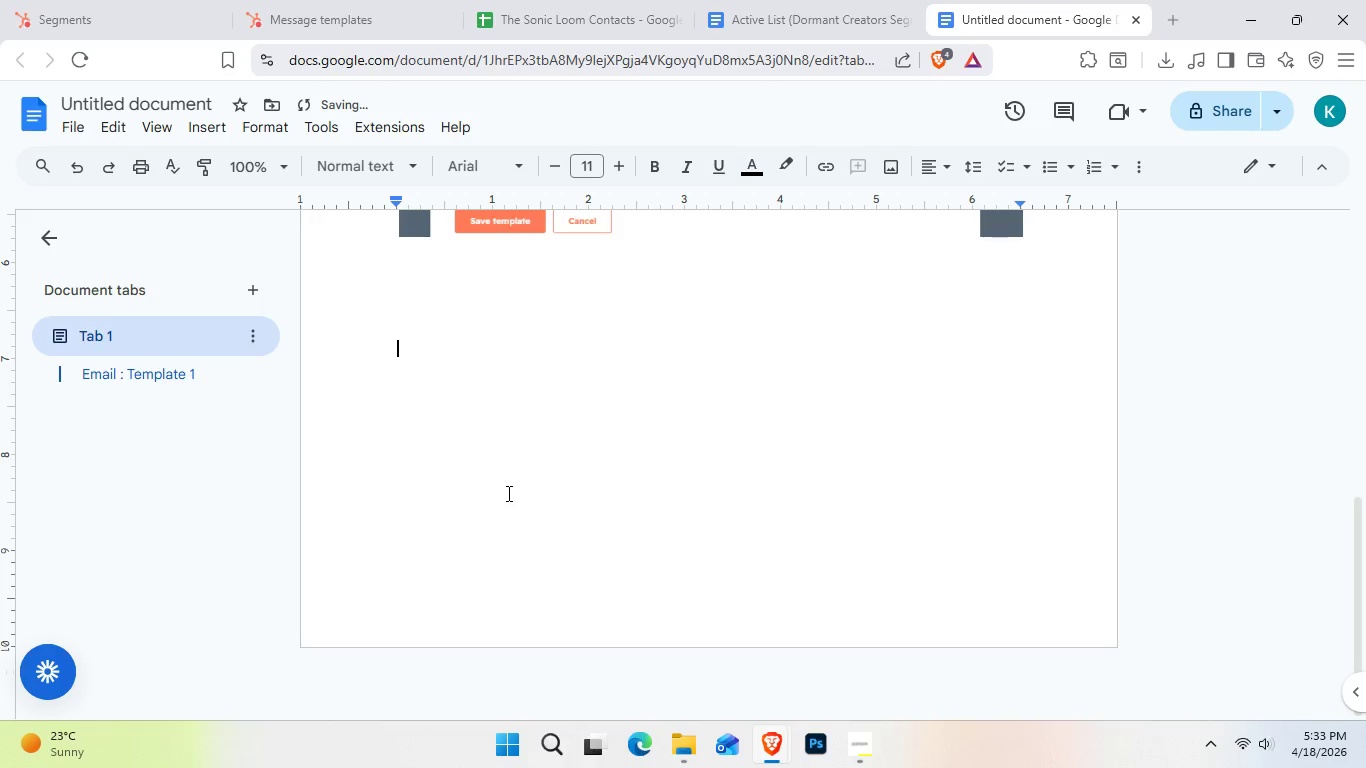 
key(Enter)
 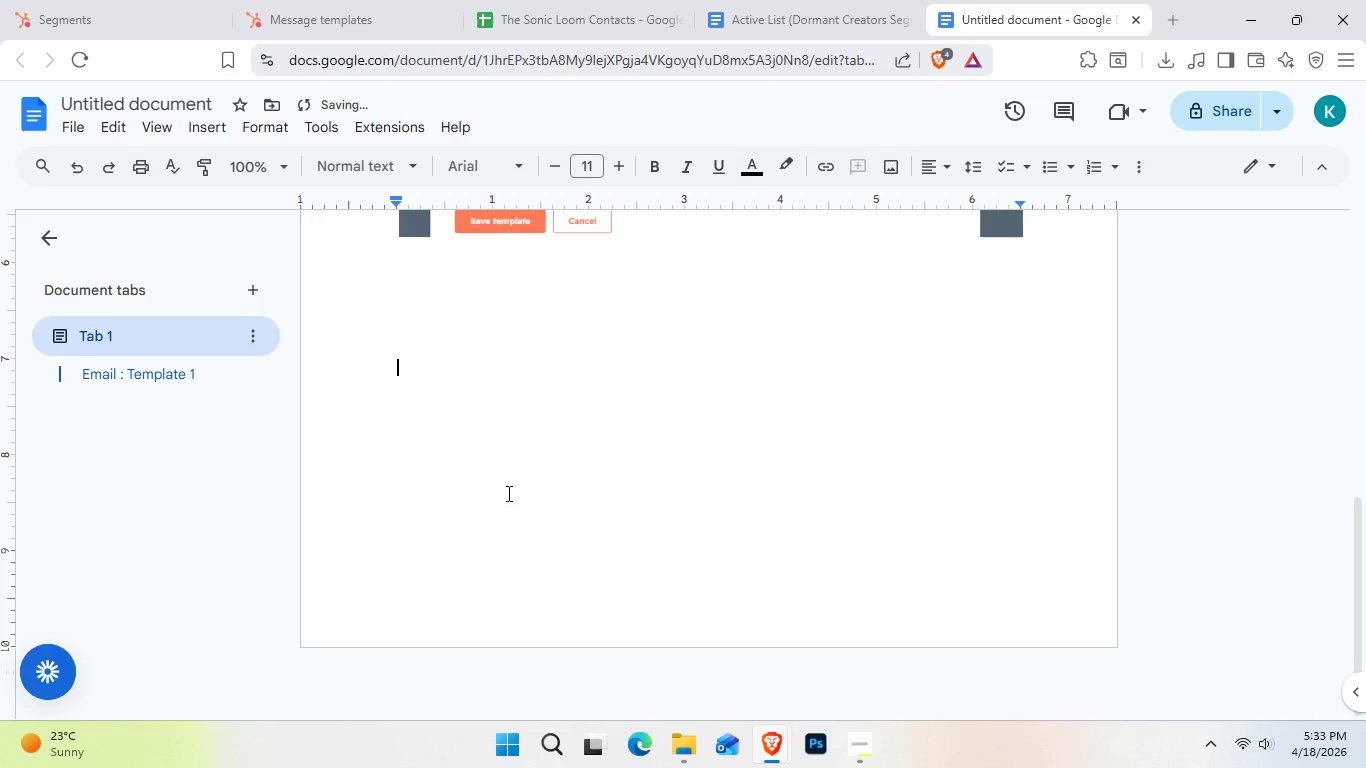 
key(Control+V)
 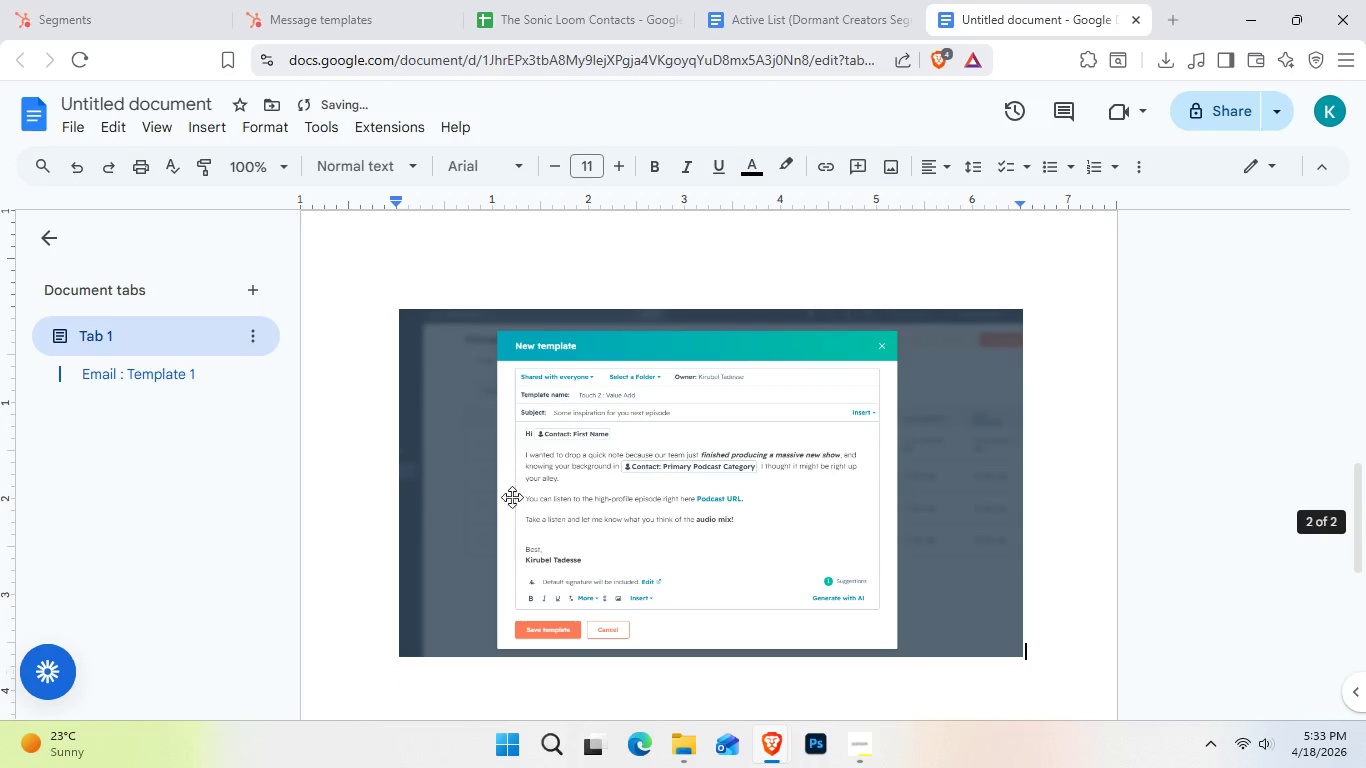 
scroll: coordinate [462, 285], scroll_direction: up, amount: 11.0
 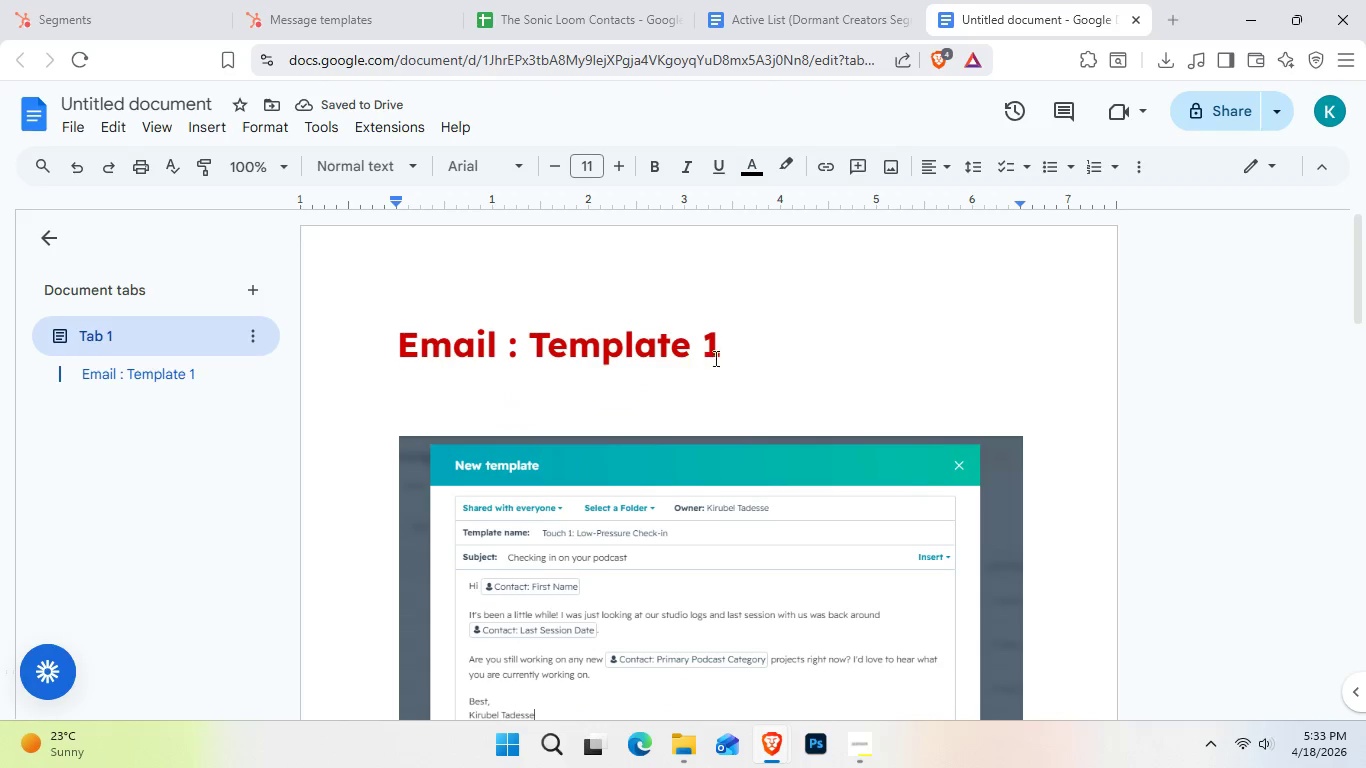 
left_click_drag(start_coordinate=[744, 346], to_coordinate=[399, 355])
 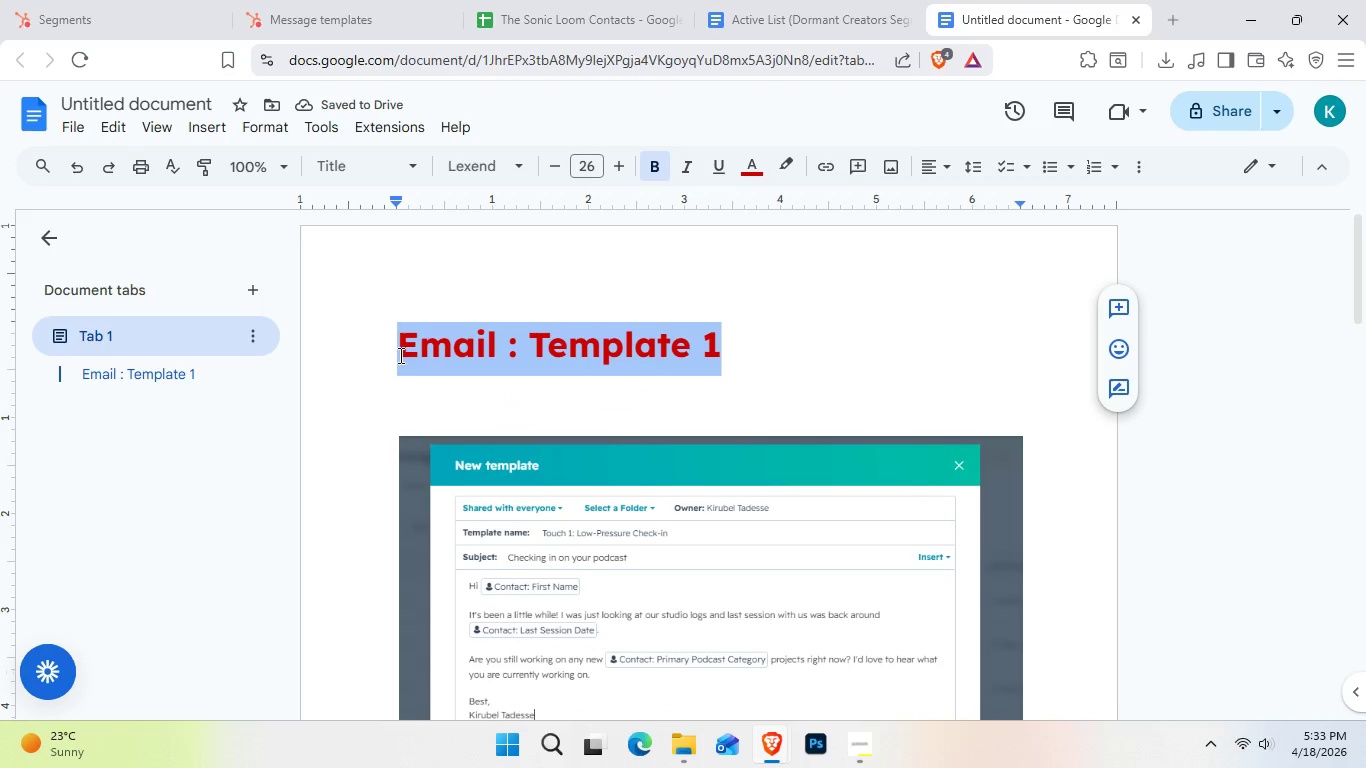 
key(Control+C)
 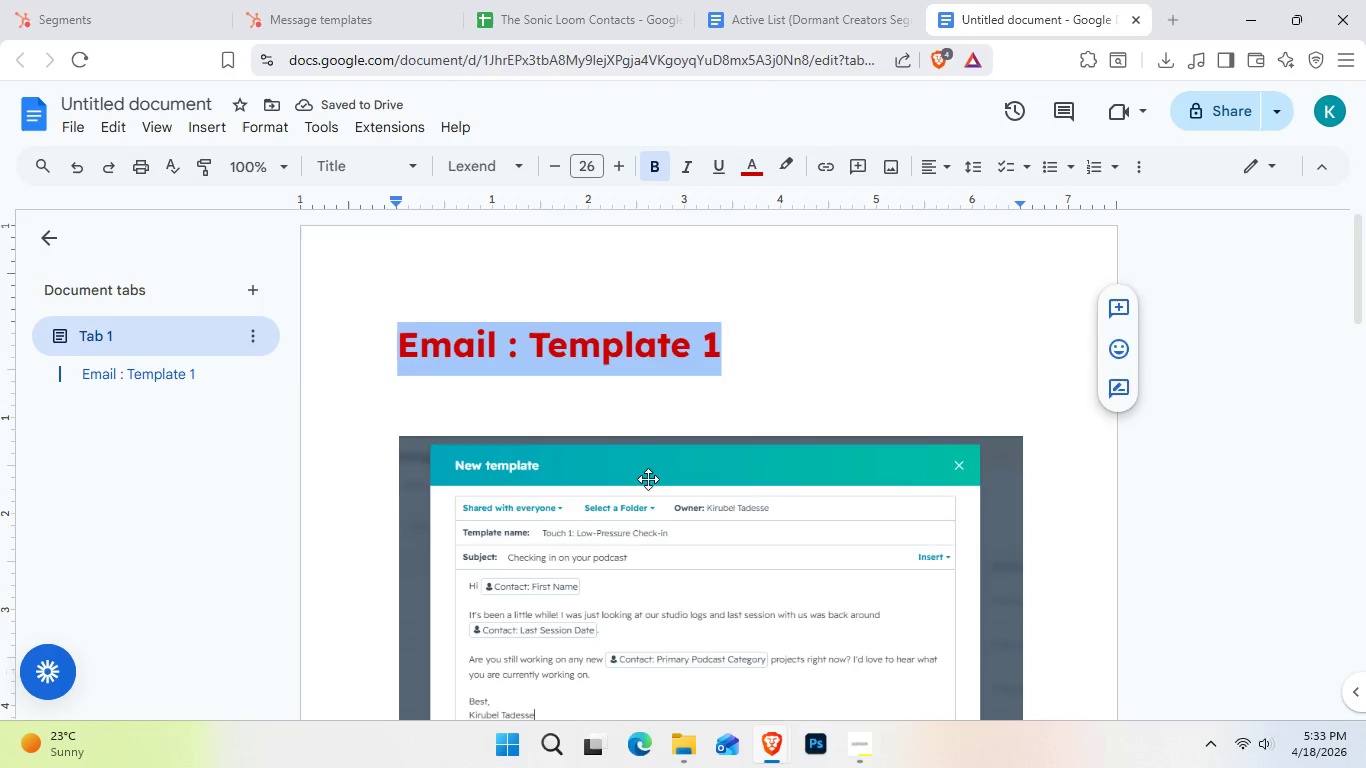 
scroll: coordinate [681, 459], scroll_direction: down, amount: 7.0
 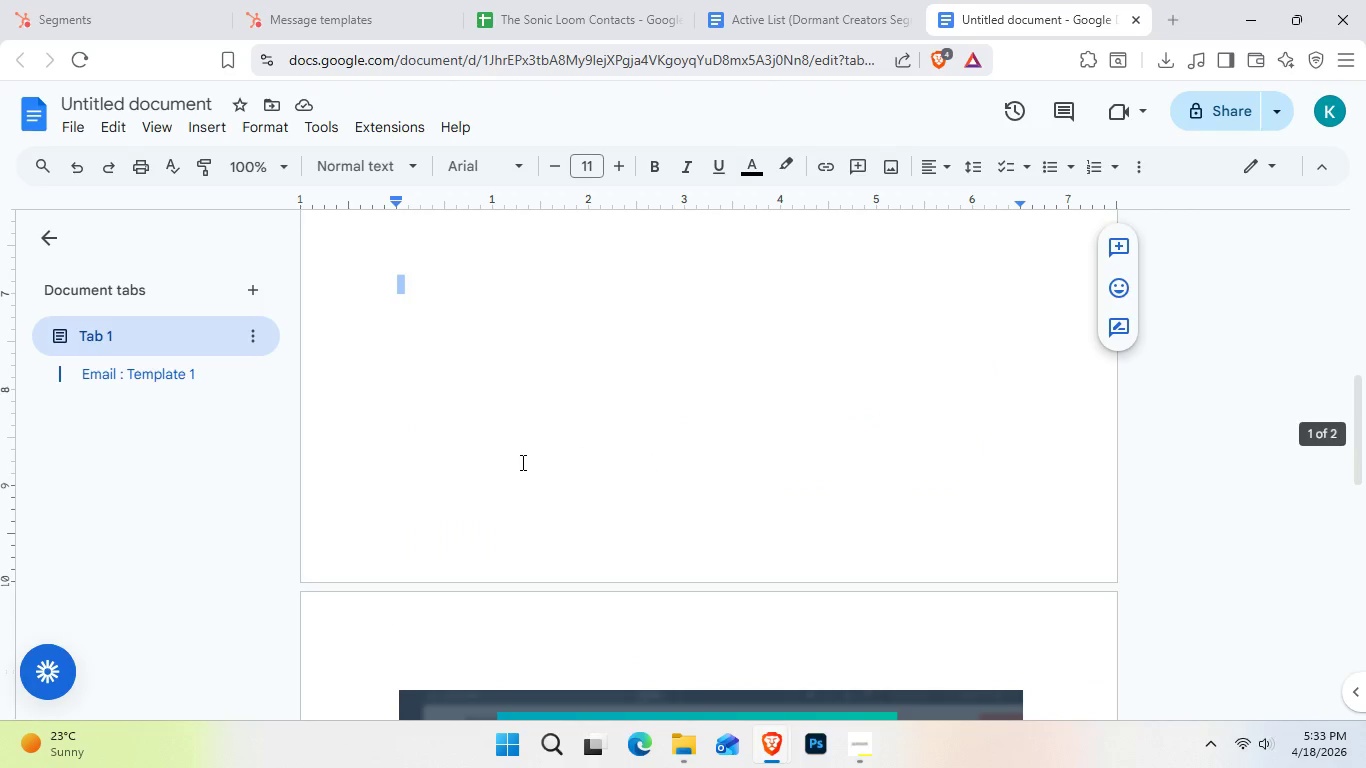 
key(Enter)
 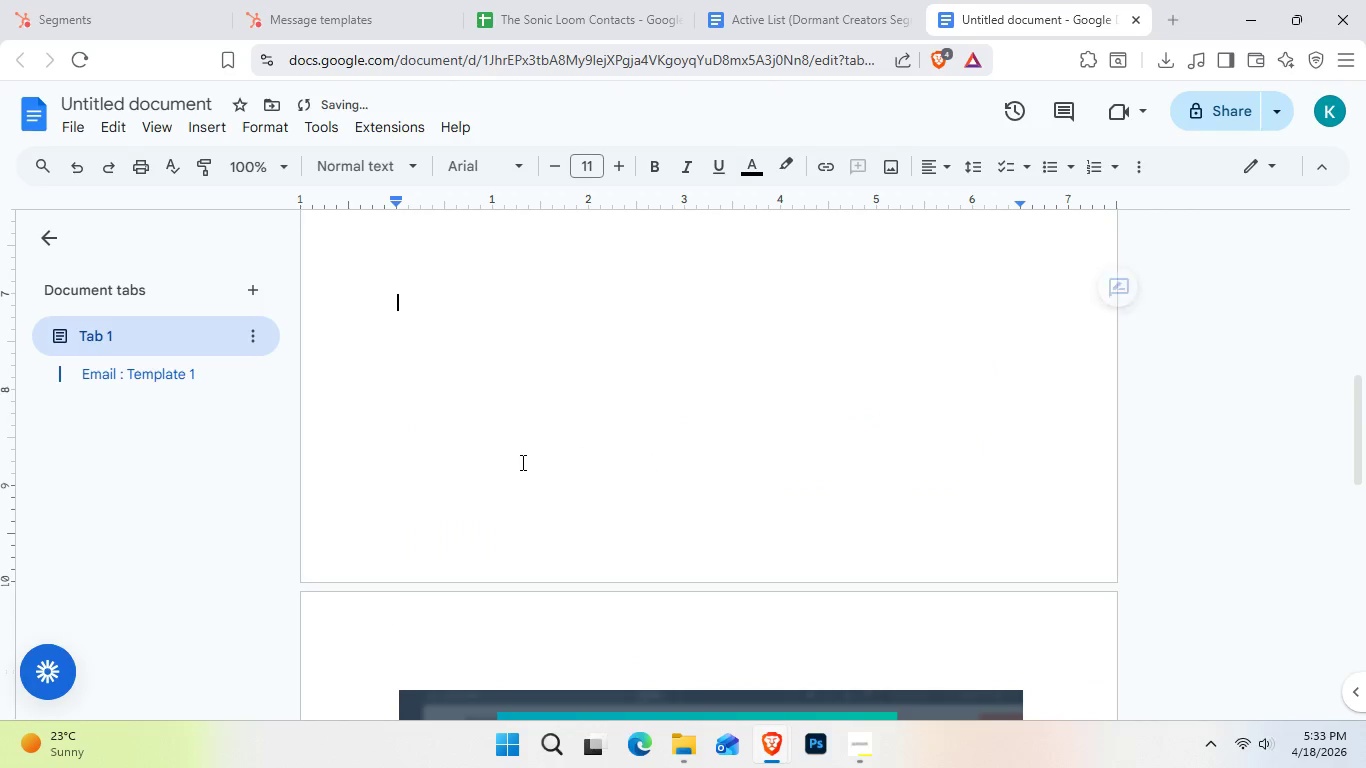 
key(Enter)
 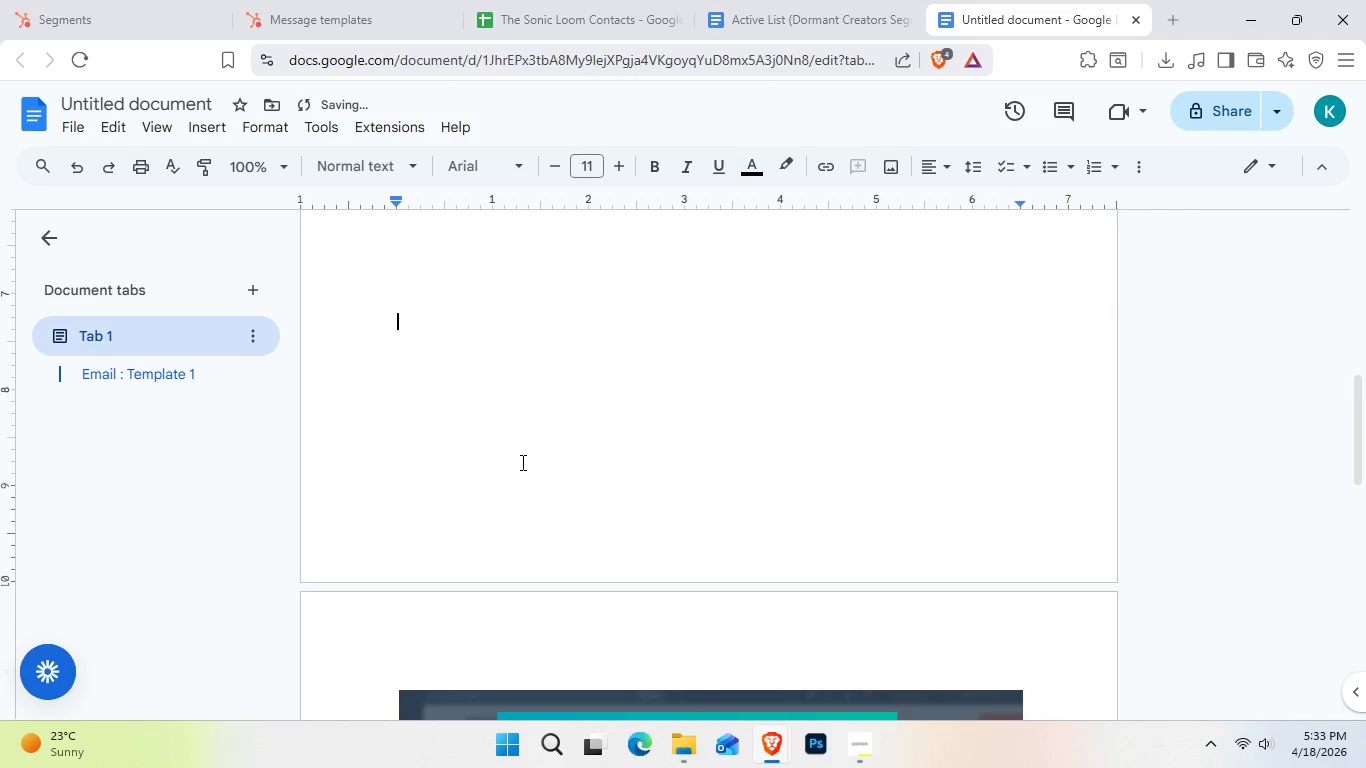 
key(Enter)
 